 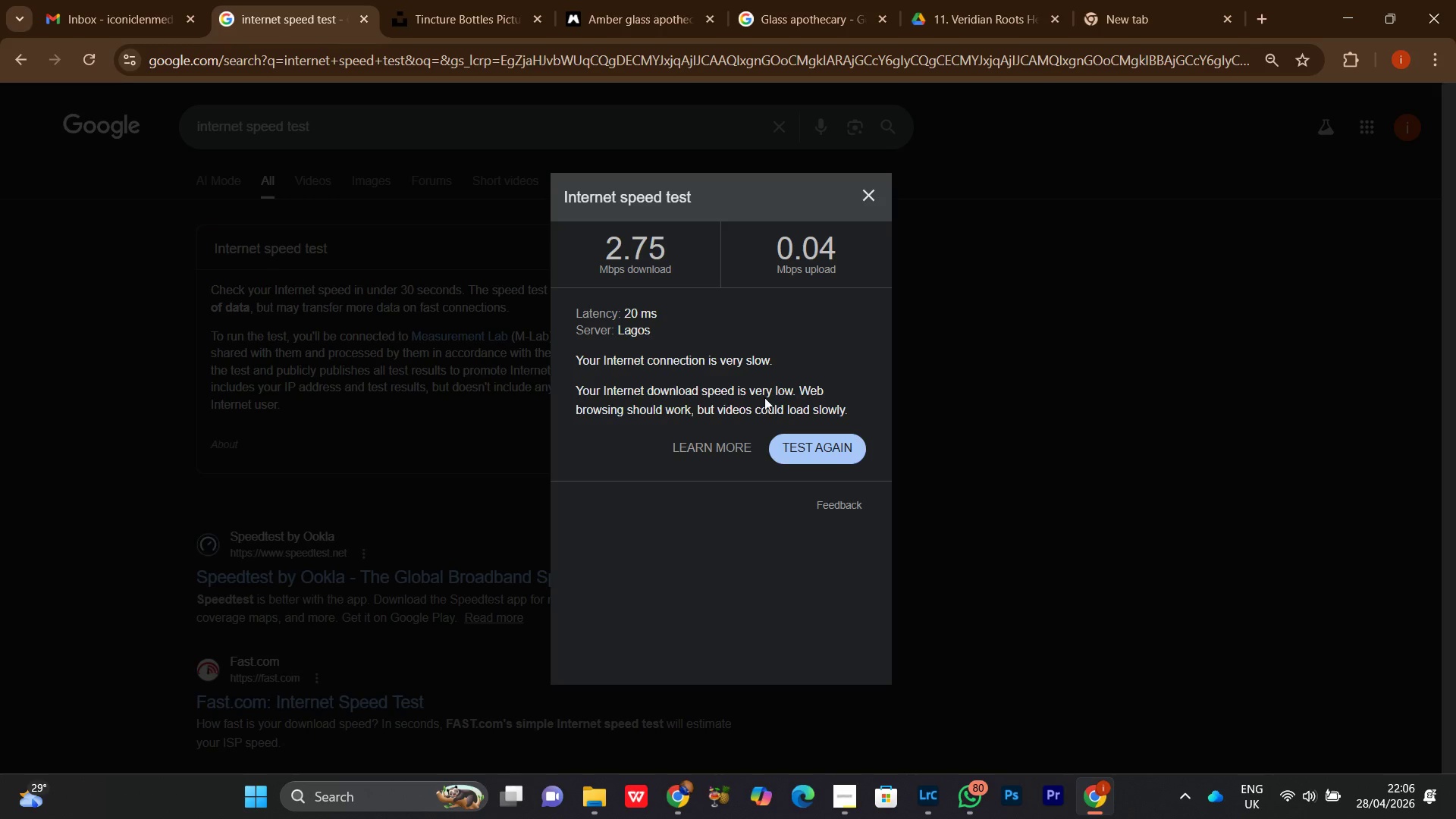 
left_click([845, 453])
 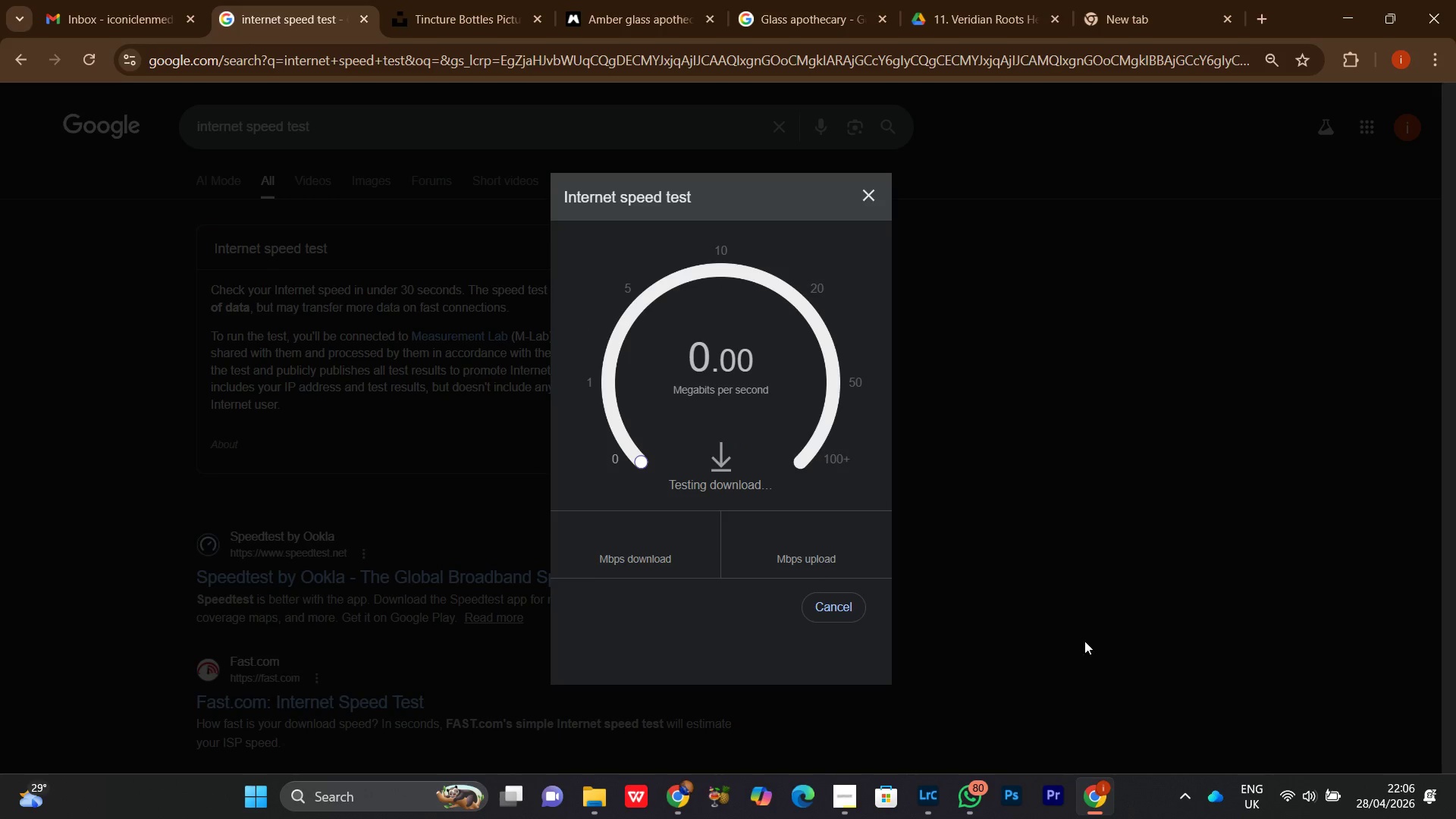 
mouse_move([1302, 780])
 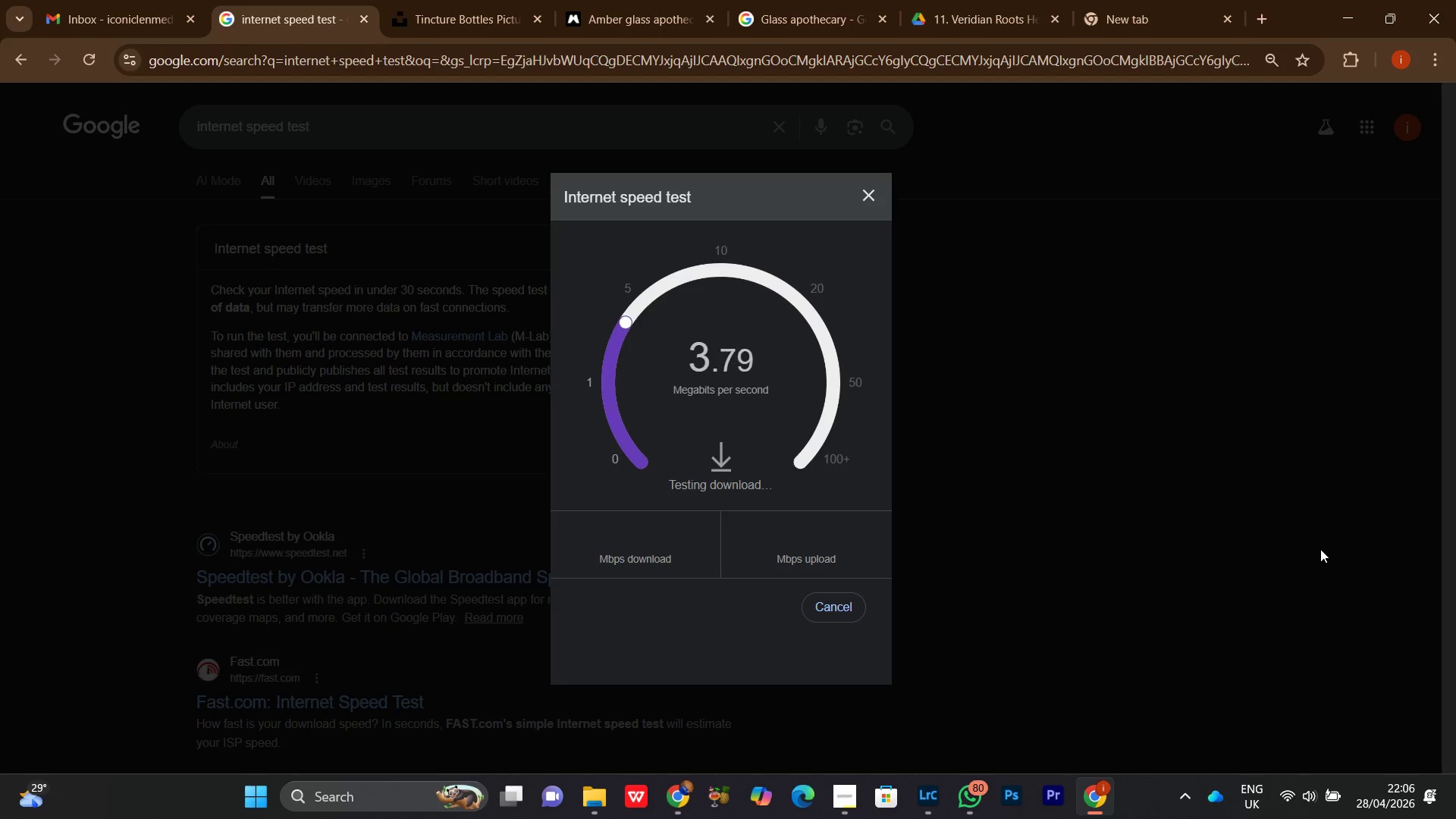 
wait(8.08)
 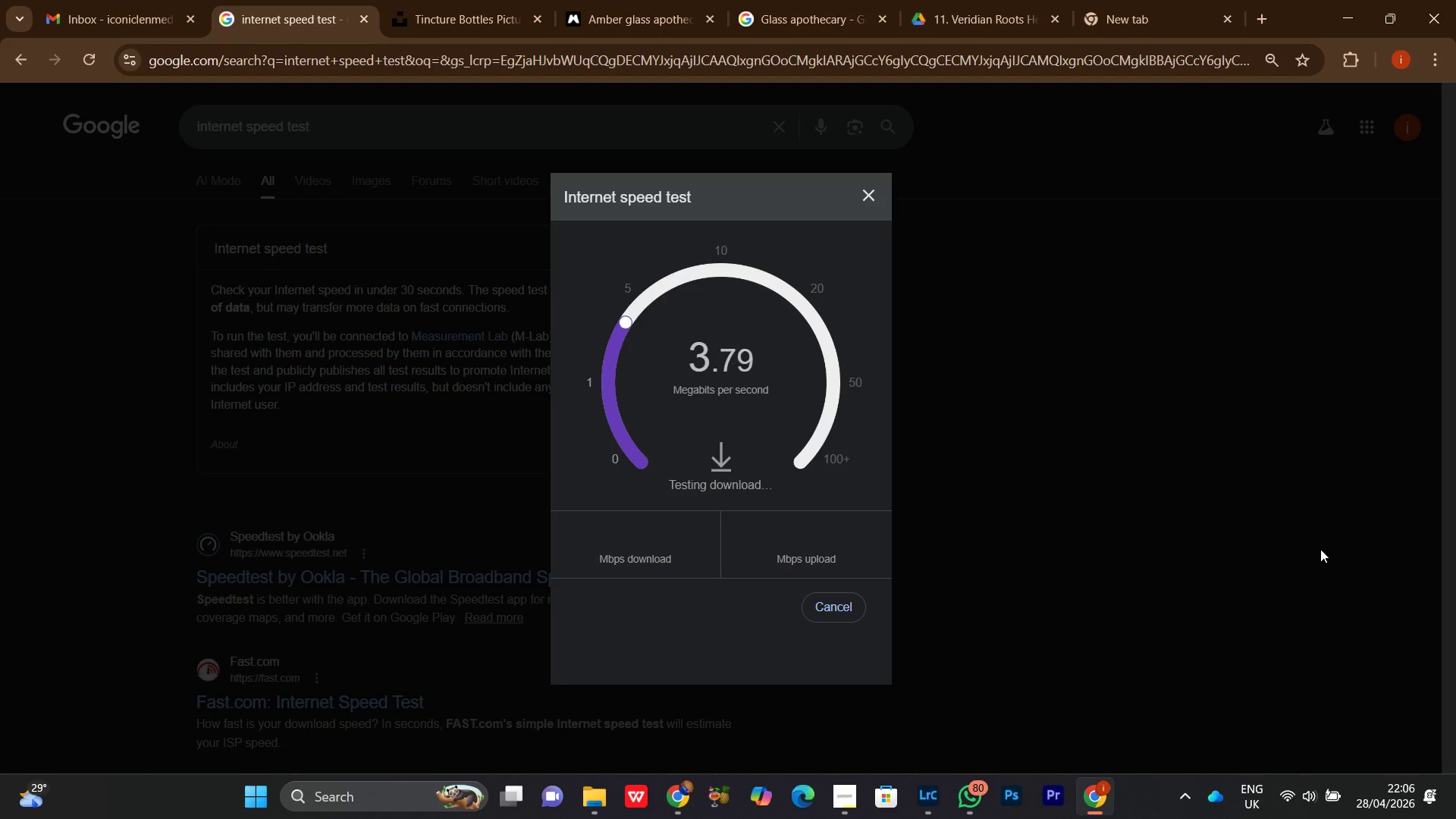 
left_click_drag(start_coordinate=[560, 193], to_coordinate=[708, 196])
 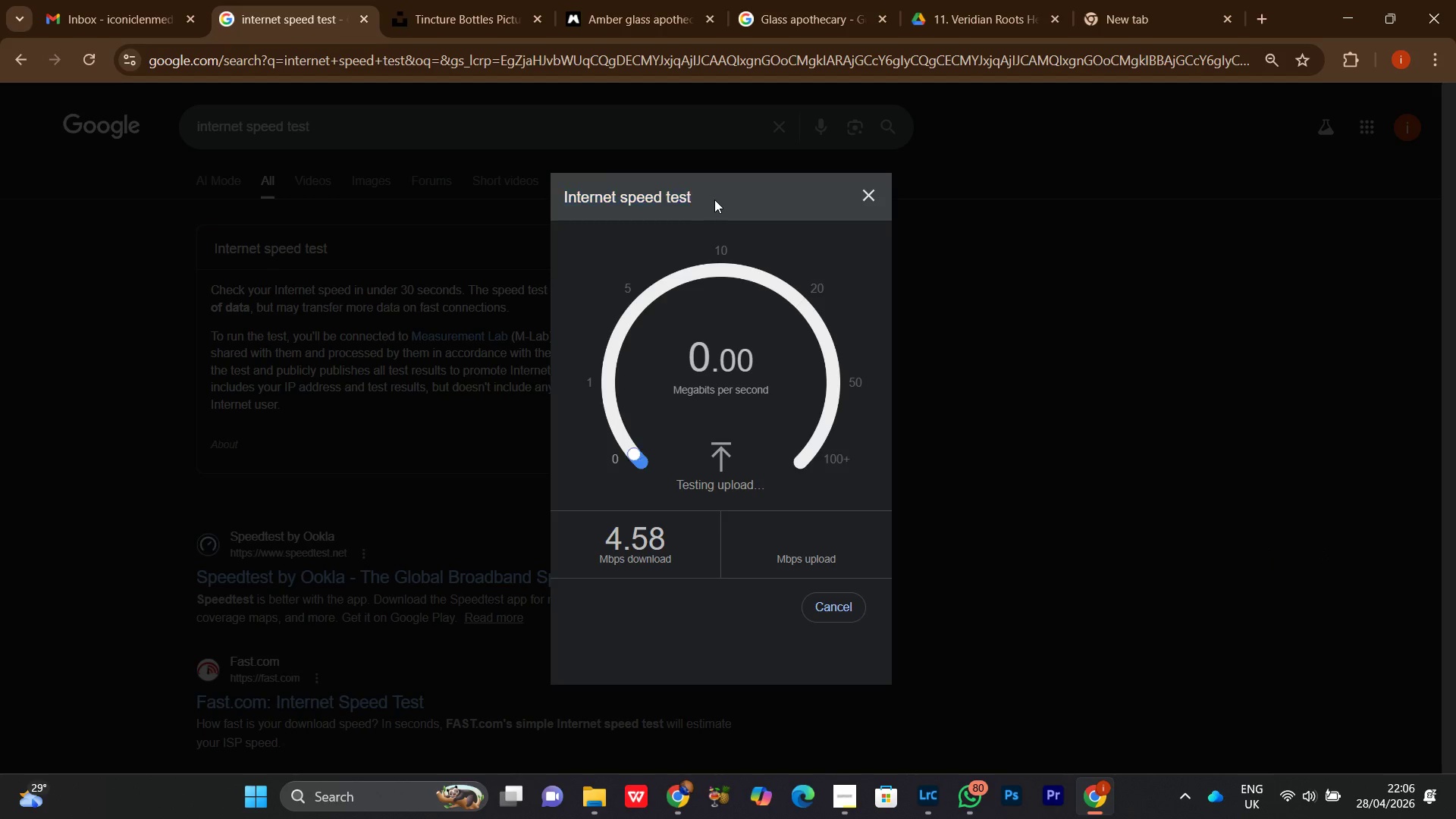 
left_click([714, 199])
 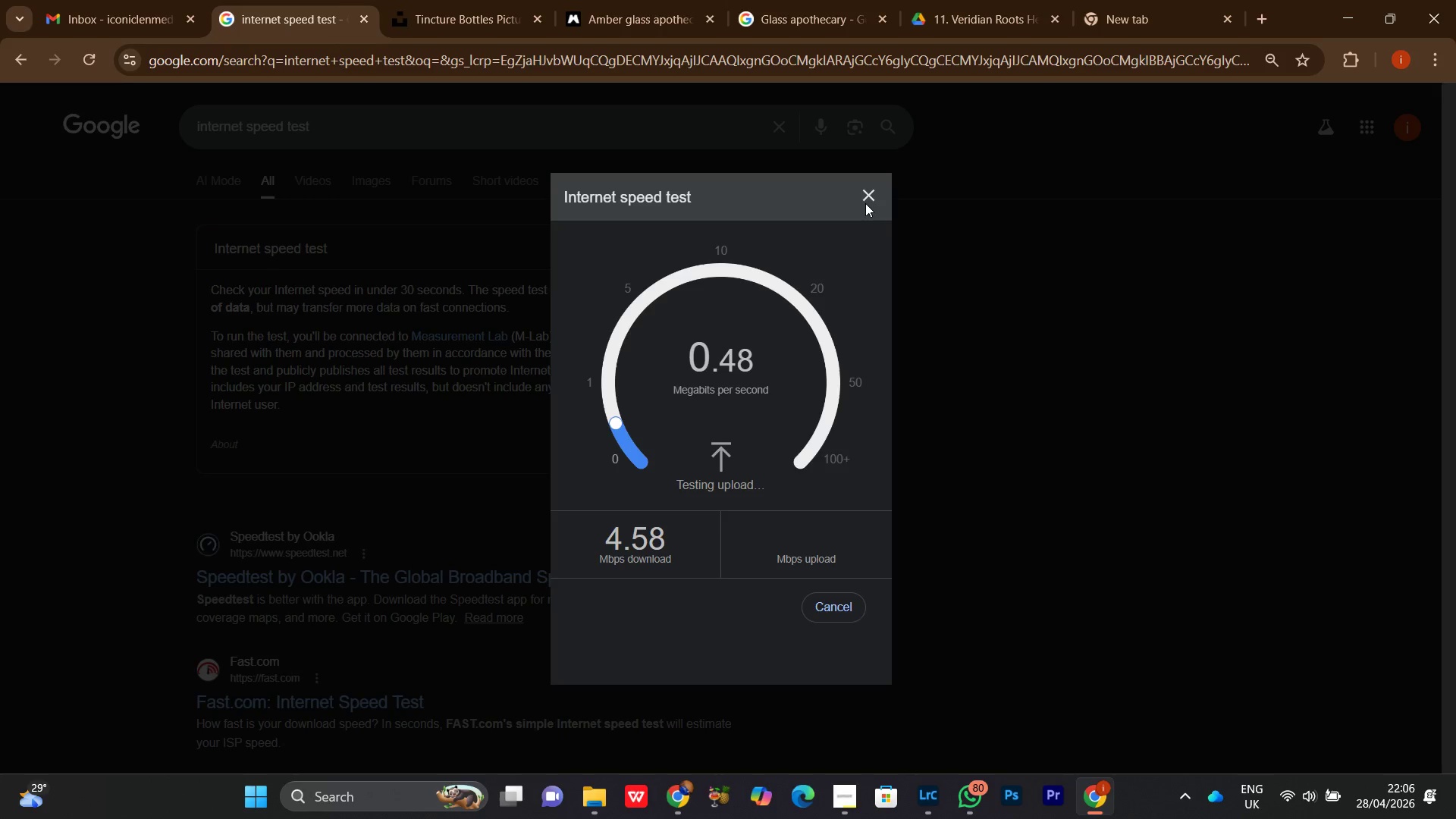 
left_click([865, 203])
 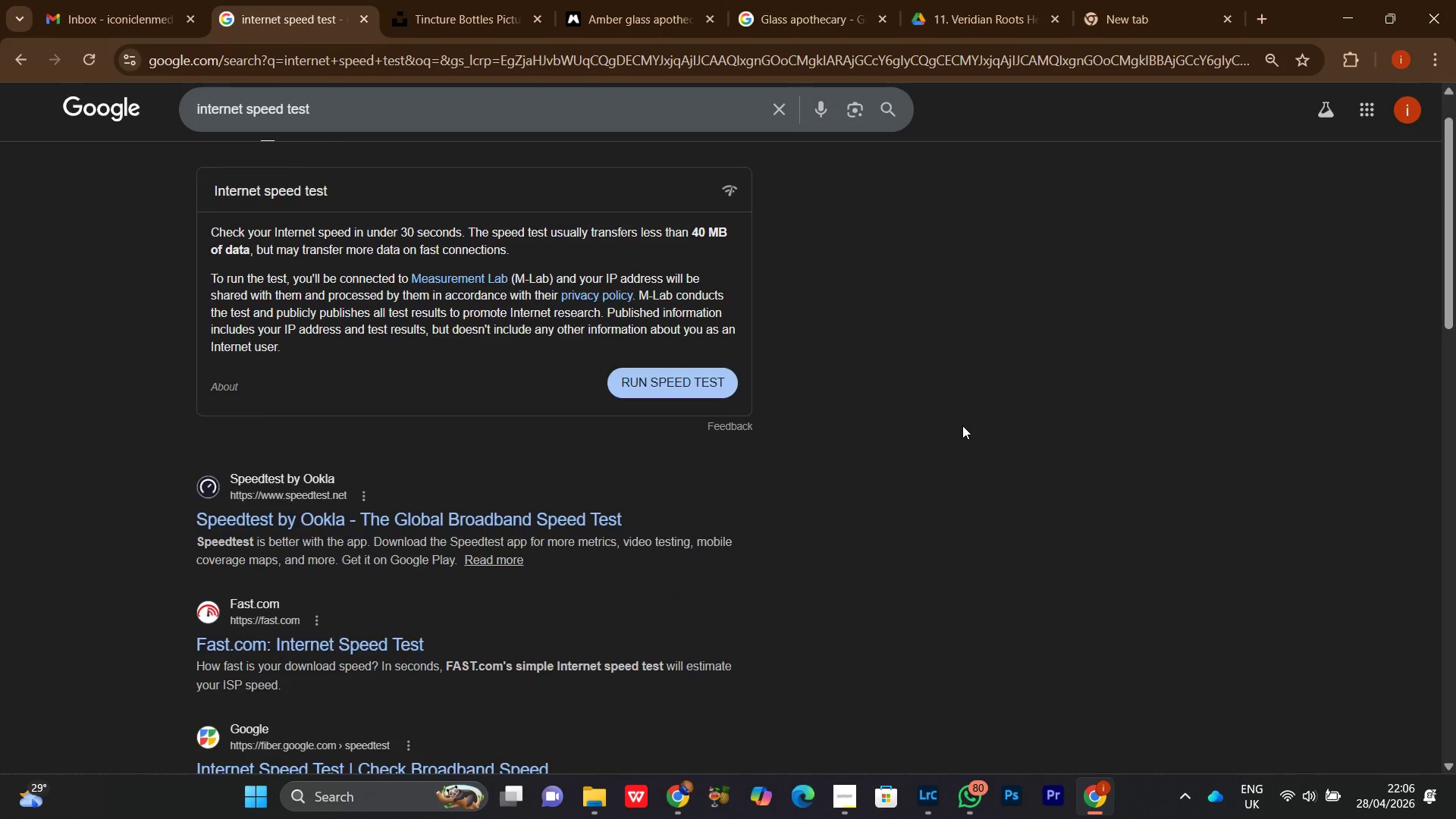 
scroll: coordinate [952, 461], scroll_direction: down, amount: 14.0
 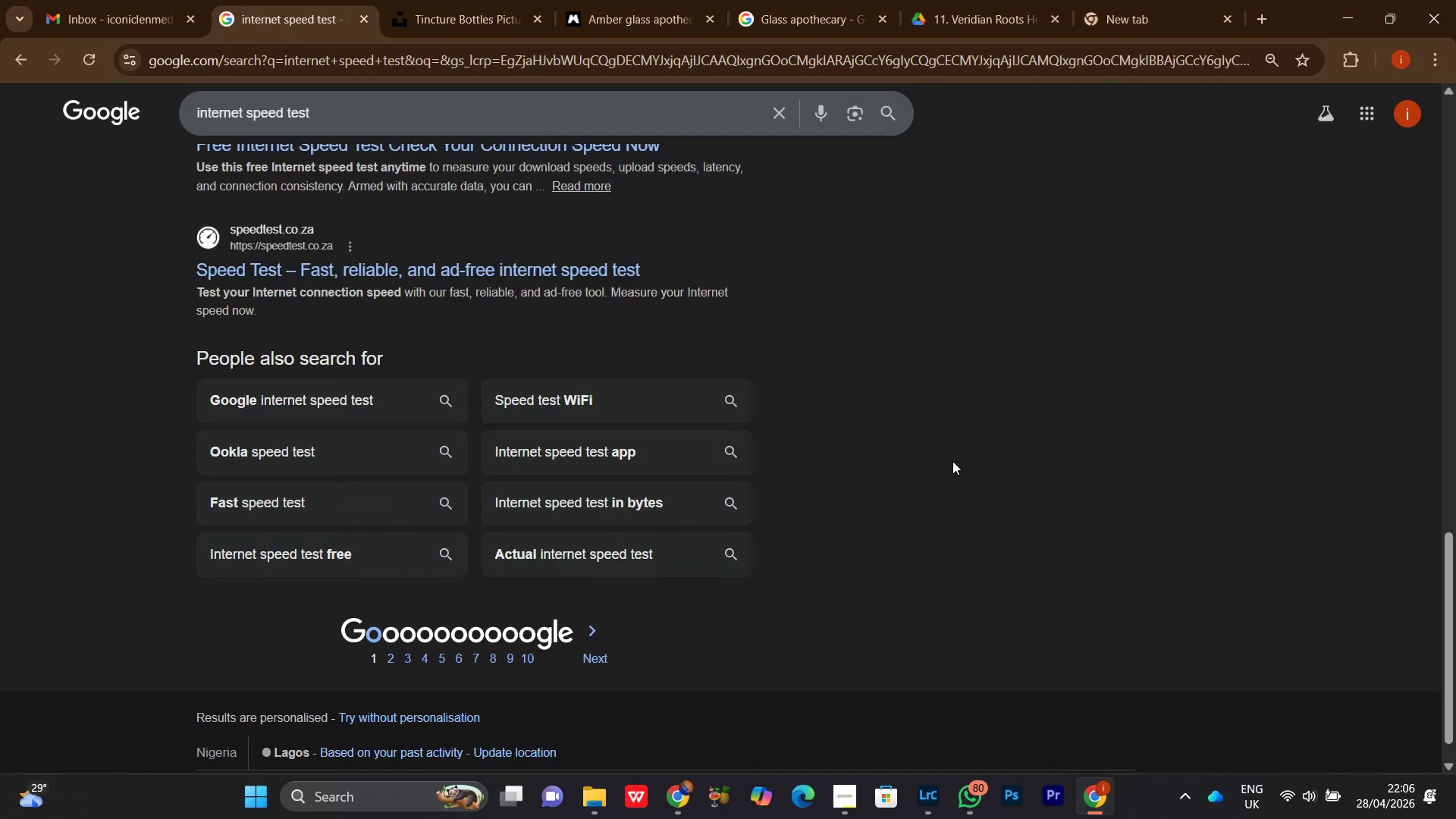 
scroll: coordinate [946, 463], scroll_direction: up, amount: 20.0
 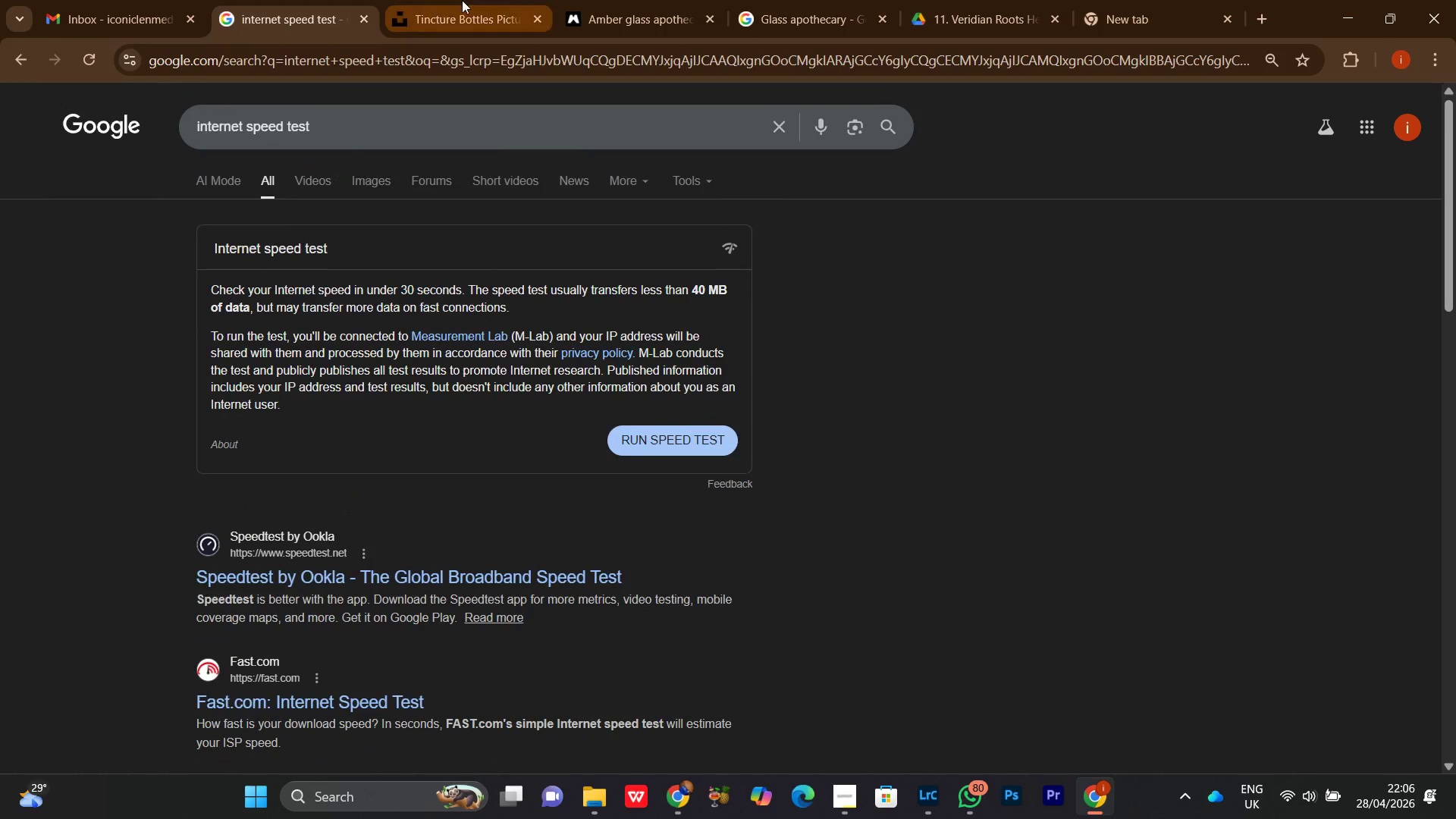 
left_click([462, 0])
 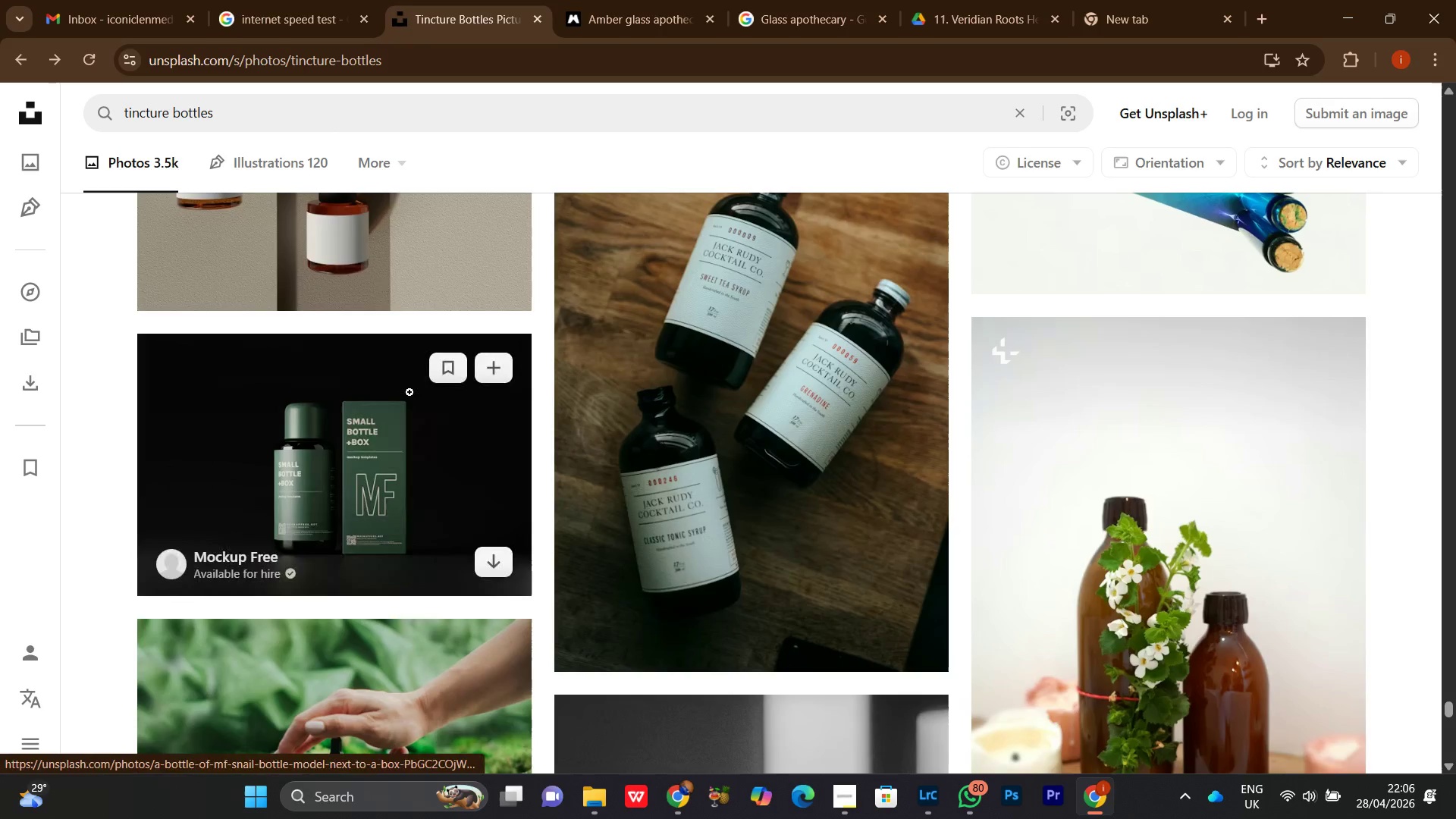 
scroll: coordinate [415, 395], scroll_direction: down, amount: 8.0
 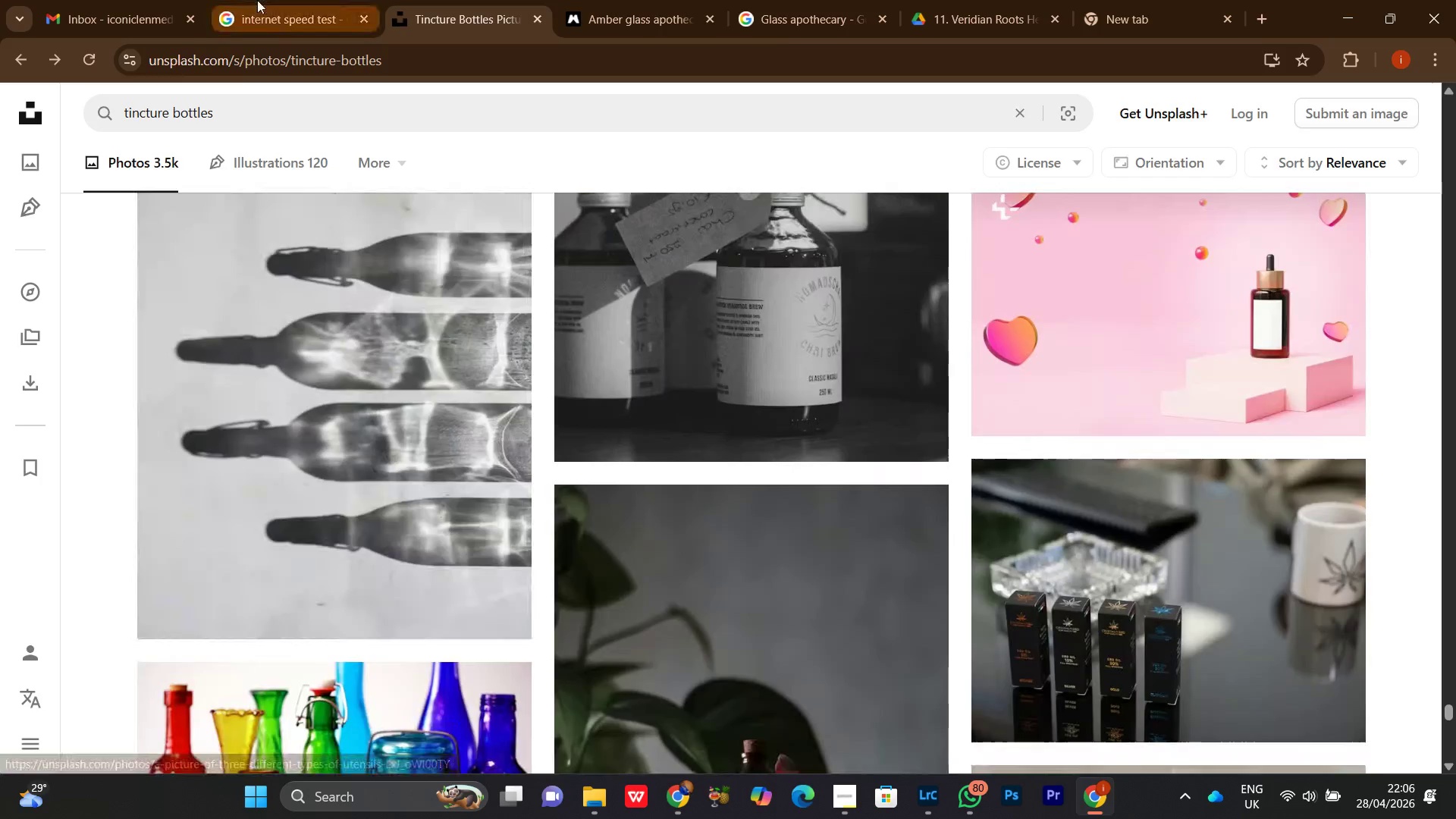 
left_click([257, 0])
 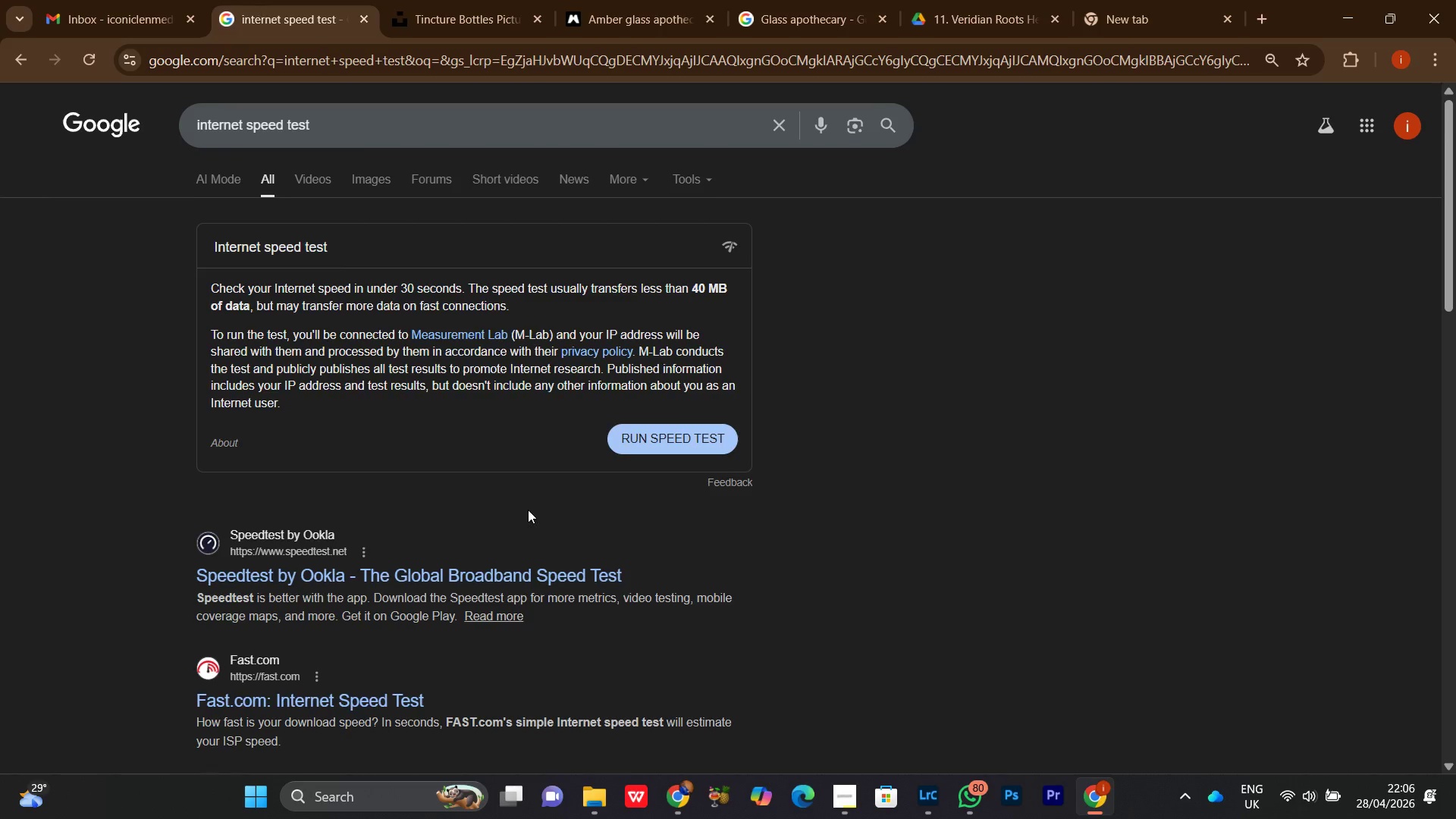 
scroll: coordinate [350, 579], scroll_direction: up, amount: 1.0
 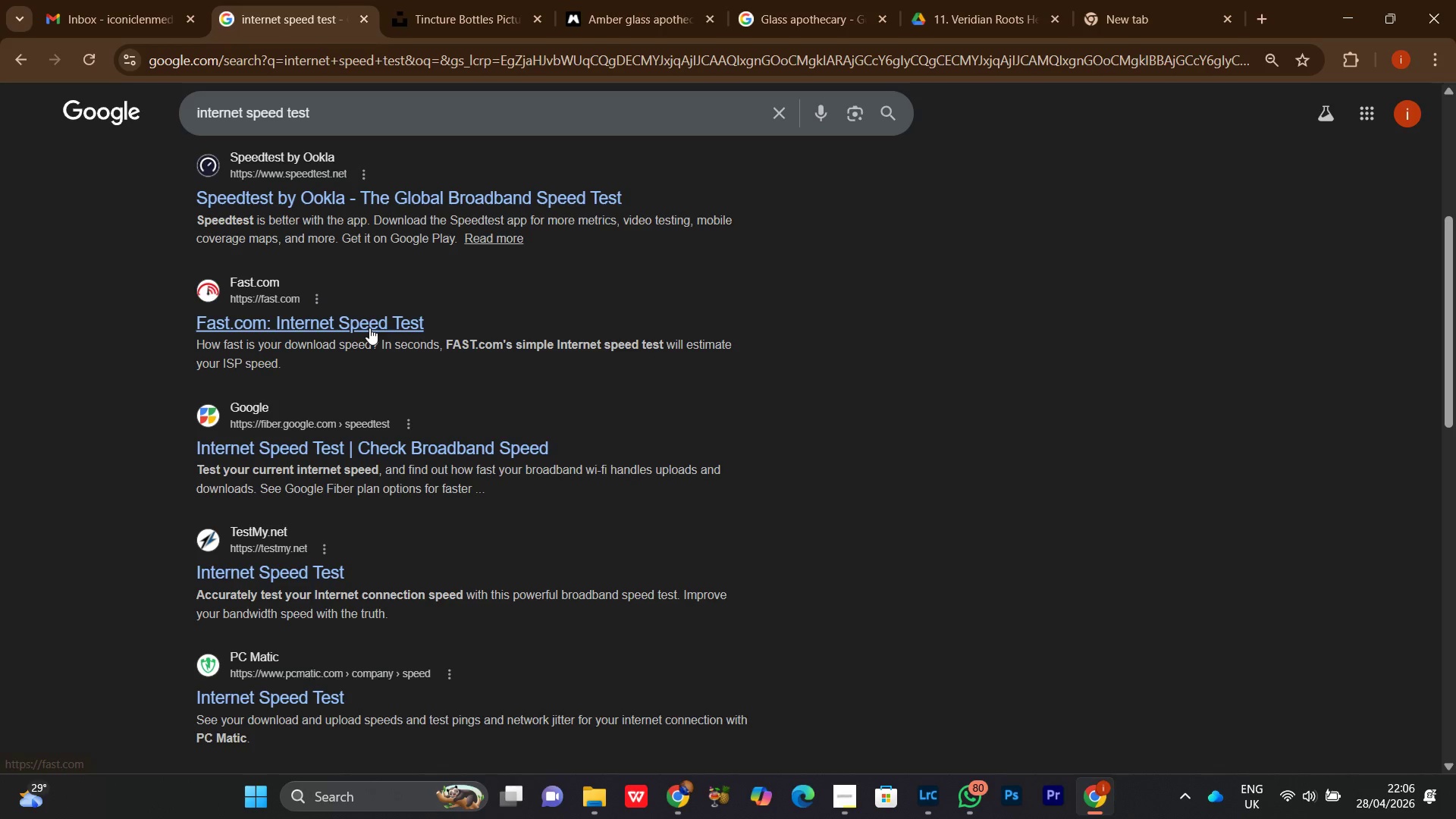 
left_click([369, 328])
 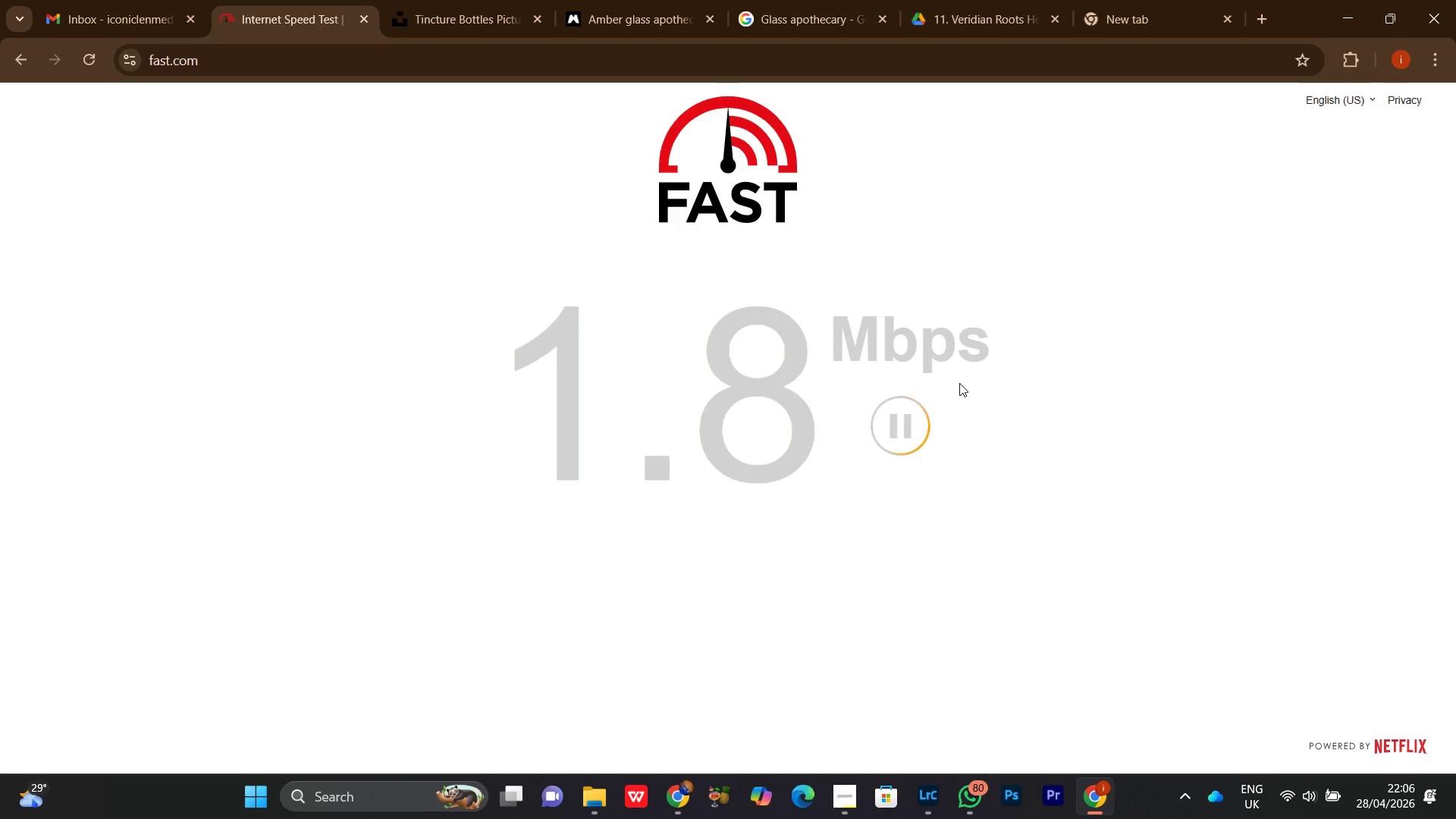 
wait(13.78)
 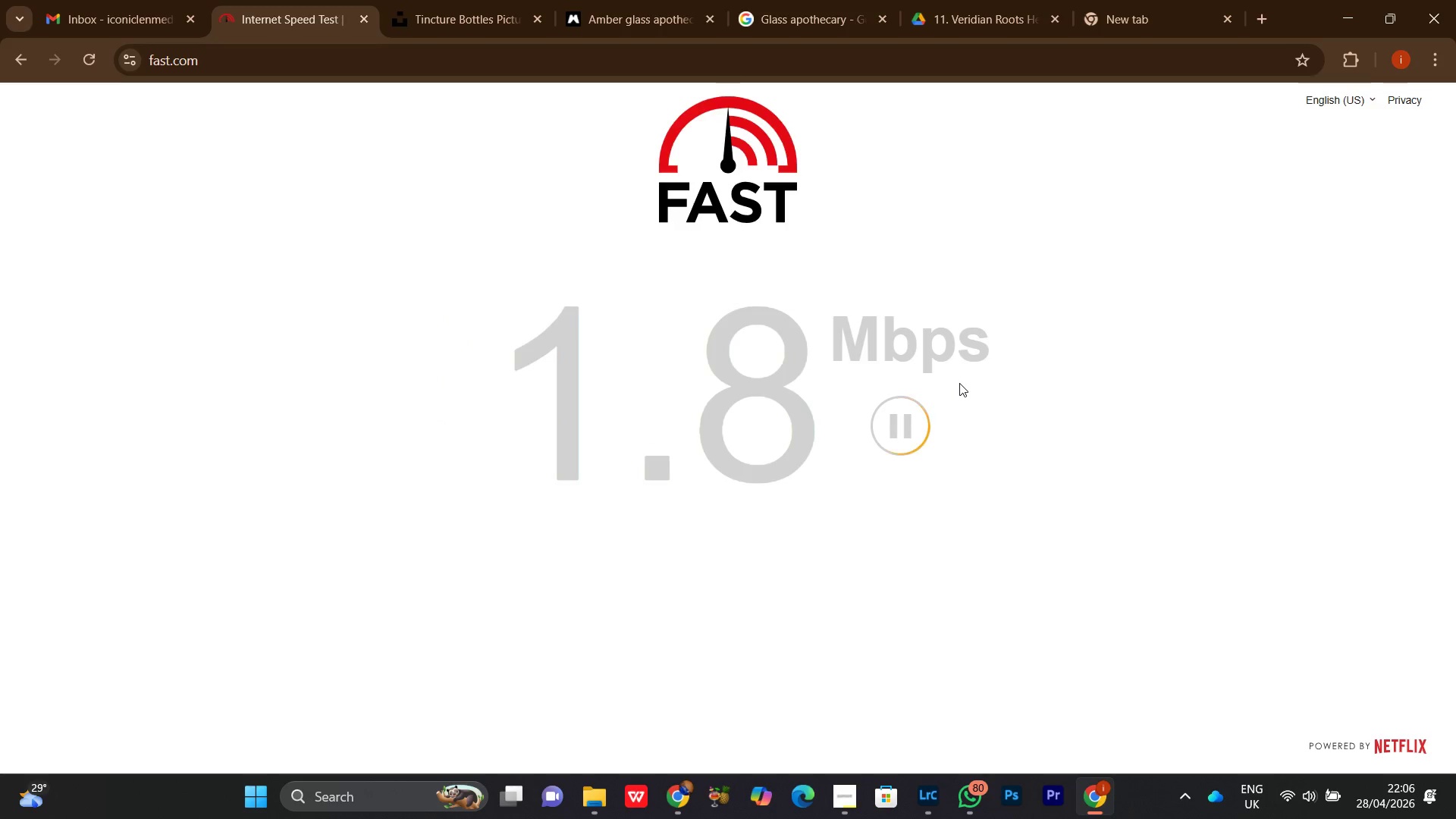 
scroll: coordinate [995, 406], scroll_direction: down, amount: 5.0
 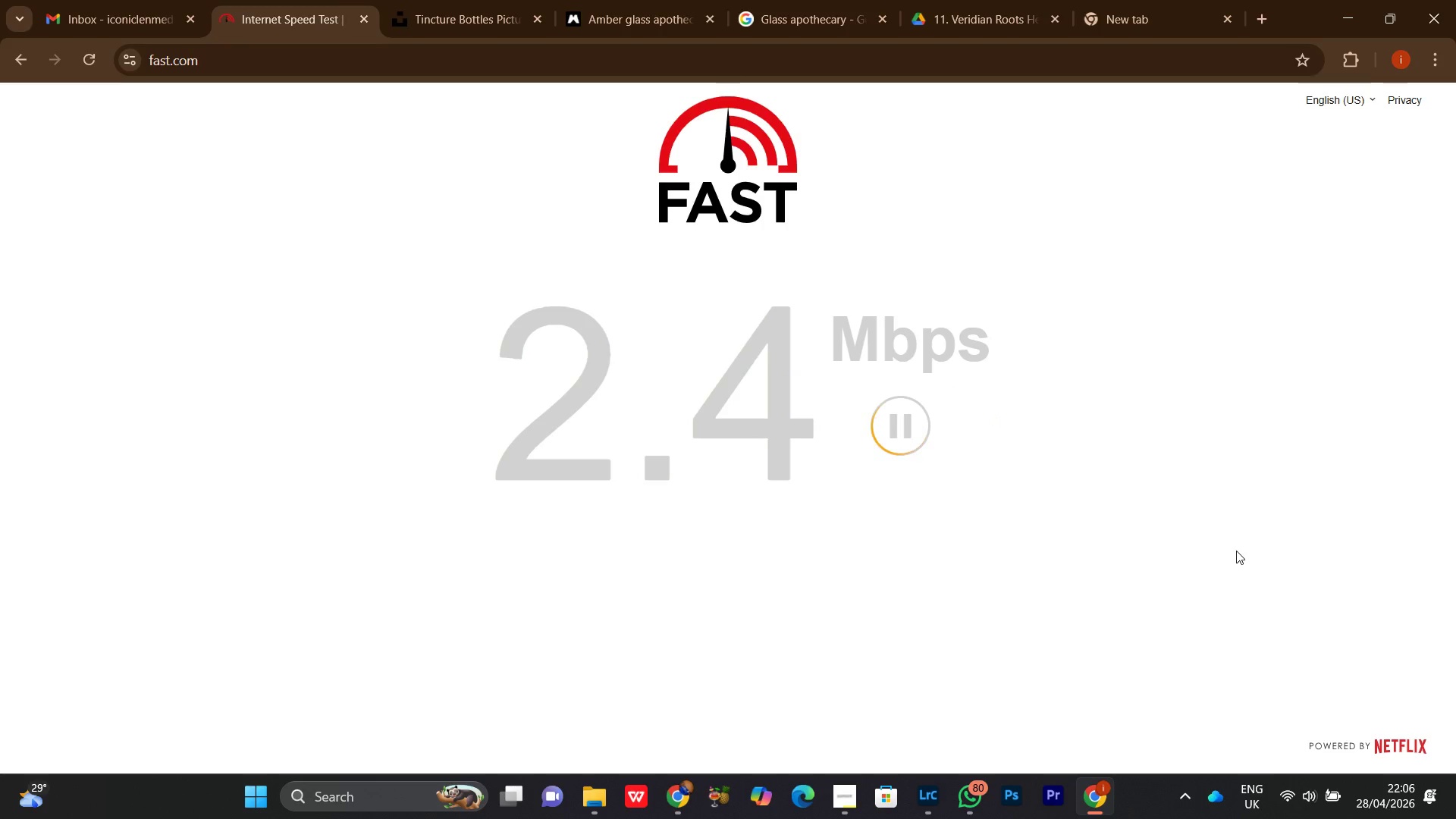 
wait(7.79)
 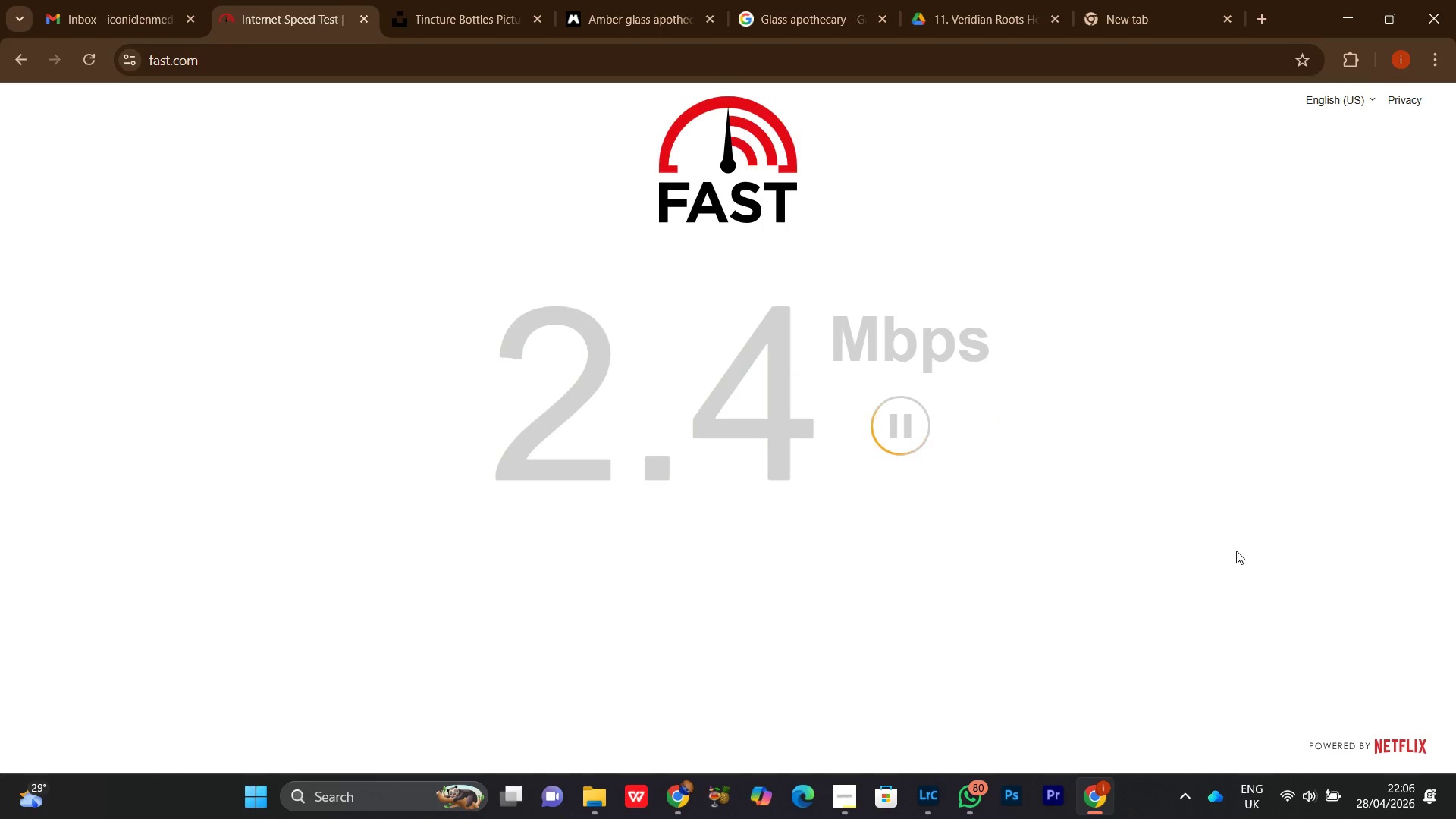 
left_click([978, 20])
 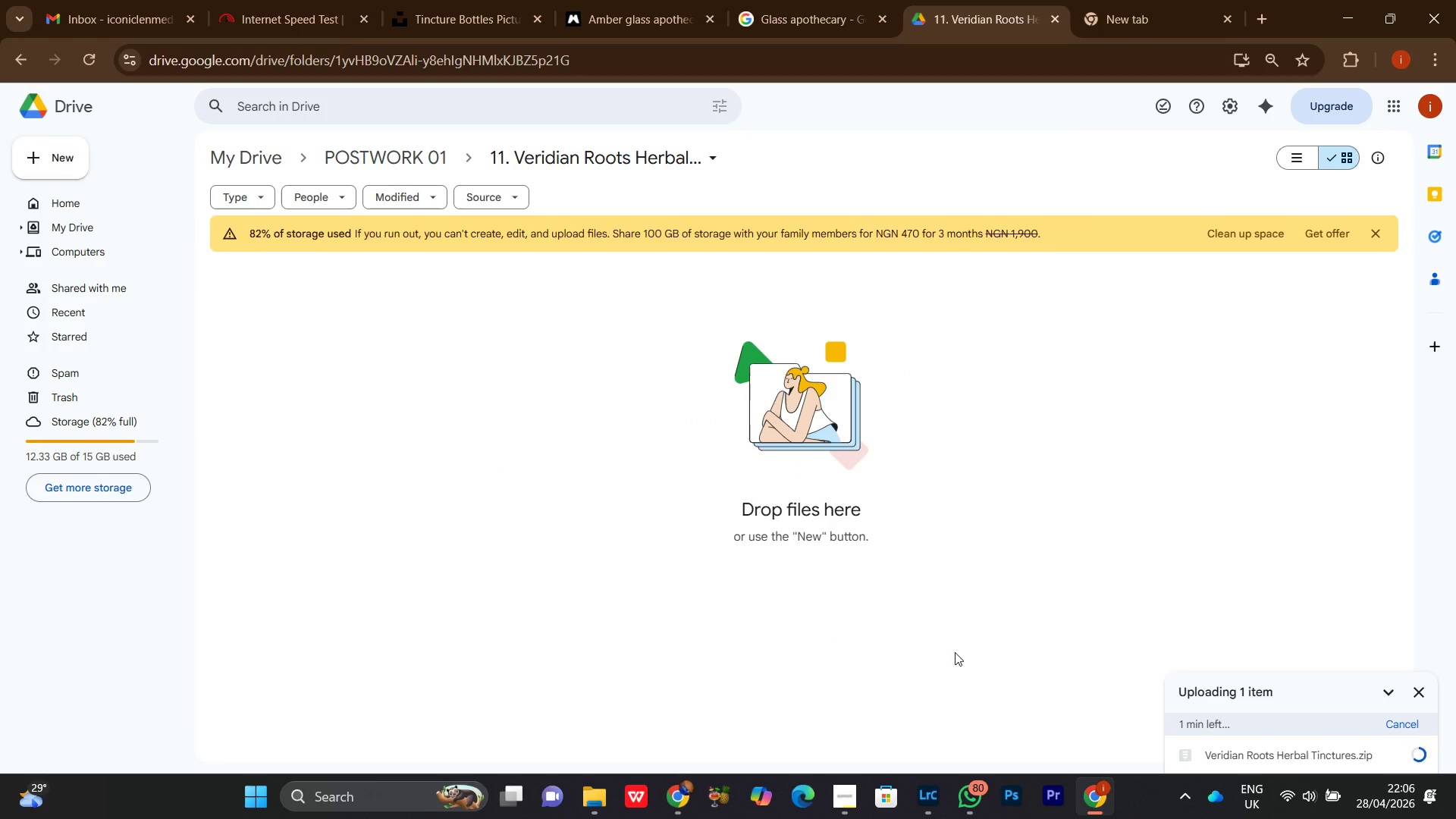 
left_click([1169, 12])
 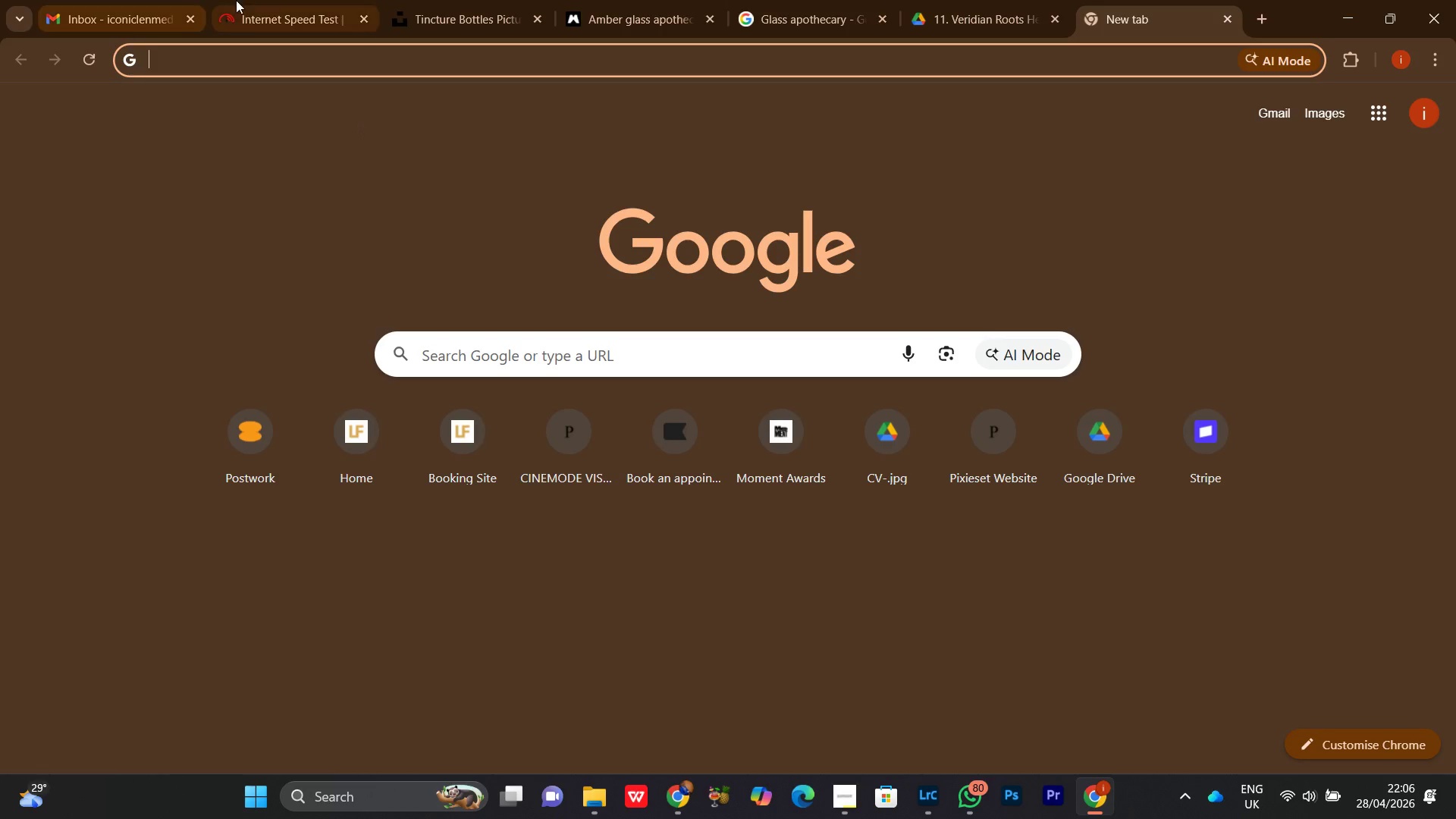 
left_click([275, 0])
 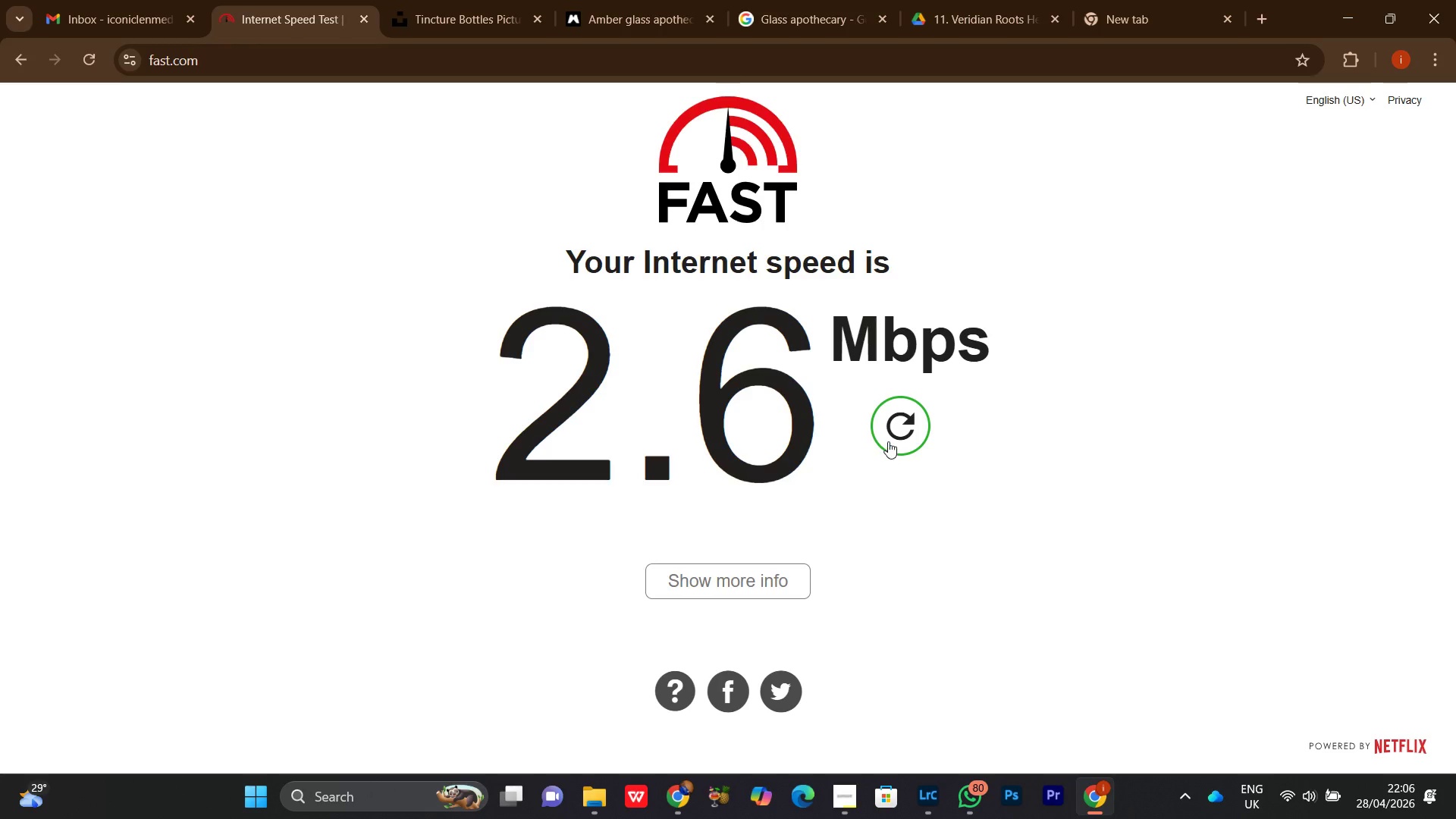 
left_click([890, 433])
 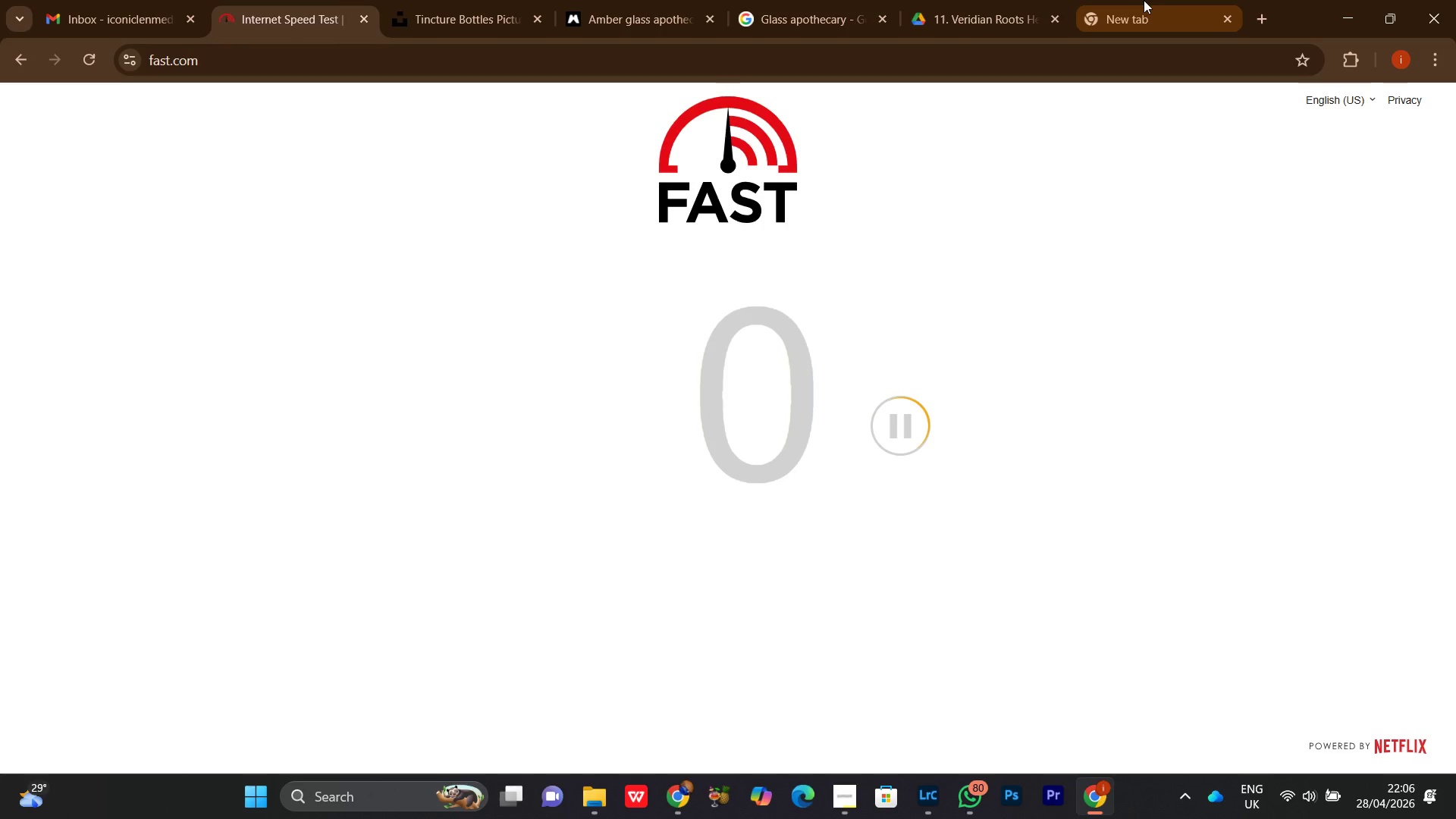 
left_click([1159, 2])
 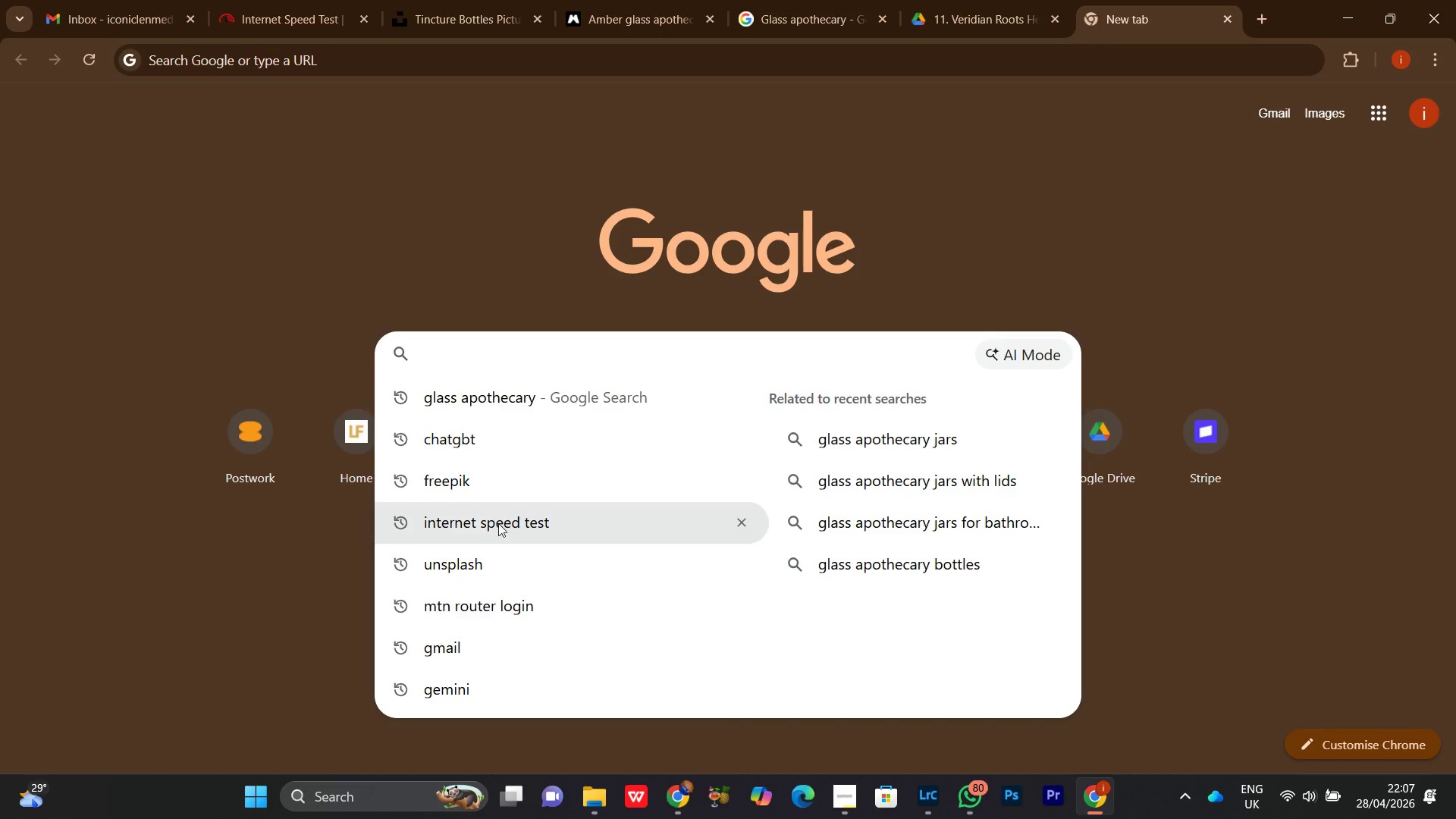 
left_click([496, 519])
 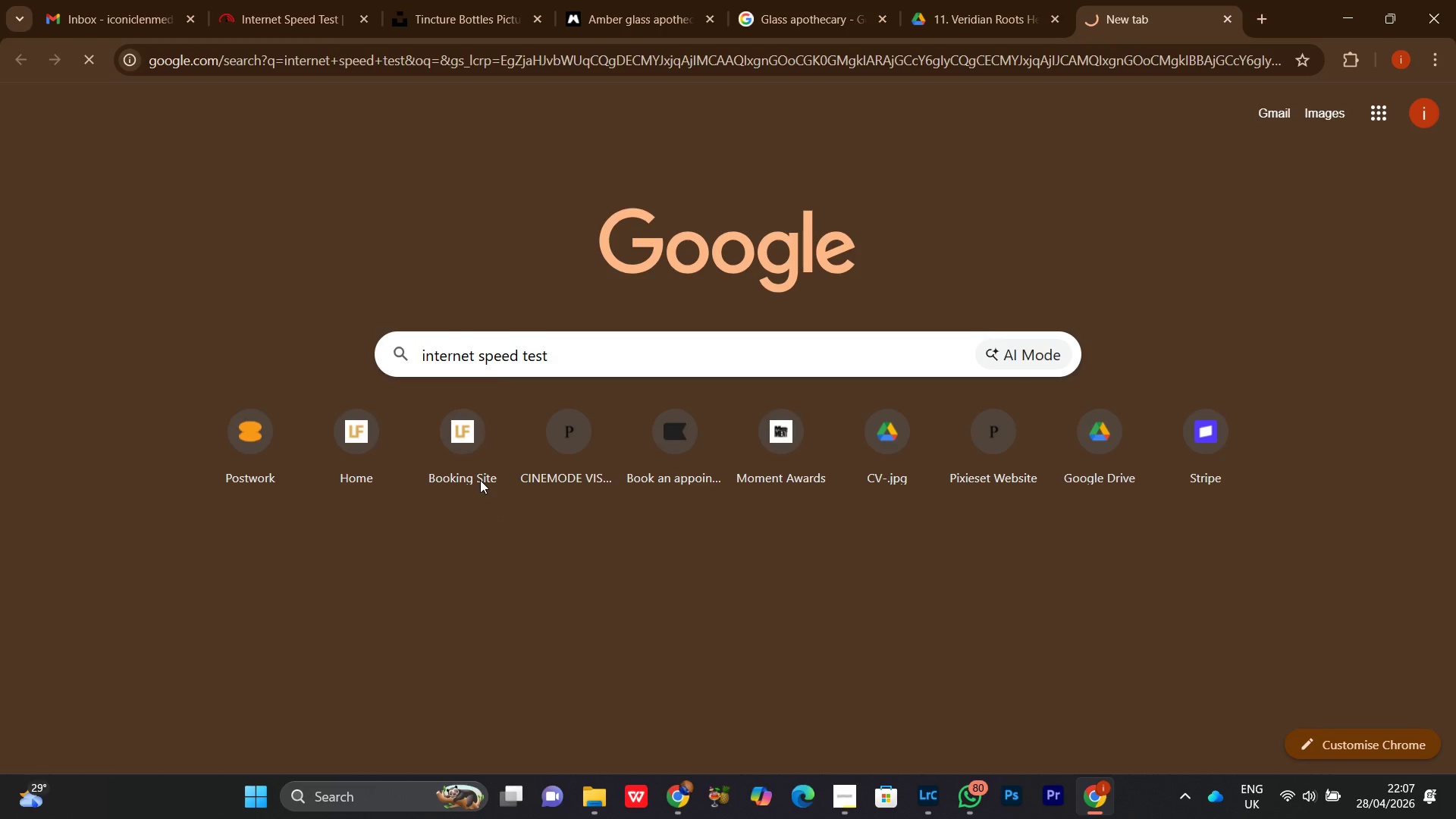 
left_click_drag(start_coordinate=[493, 566], to_coordinate=[489, 518])
 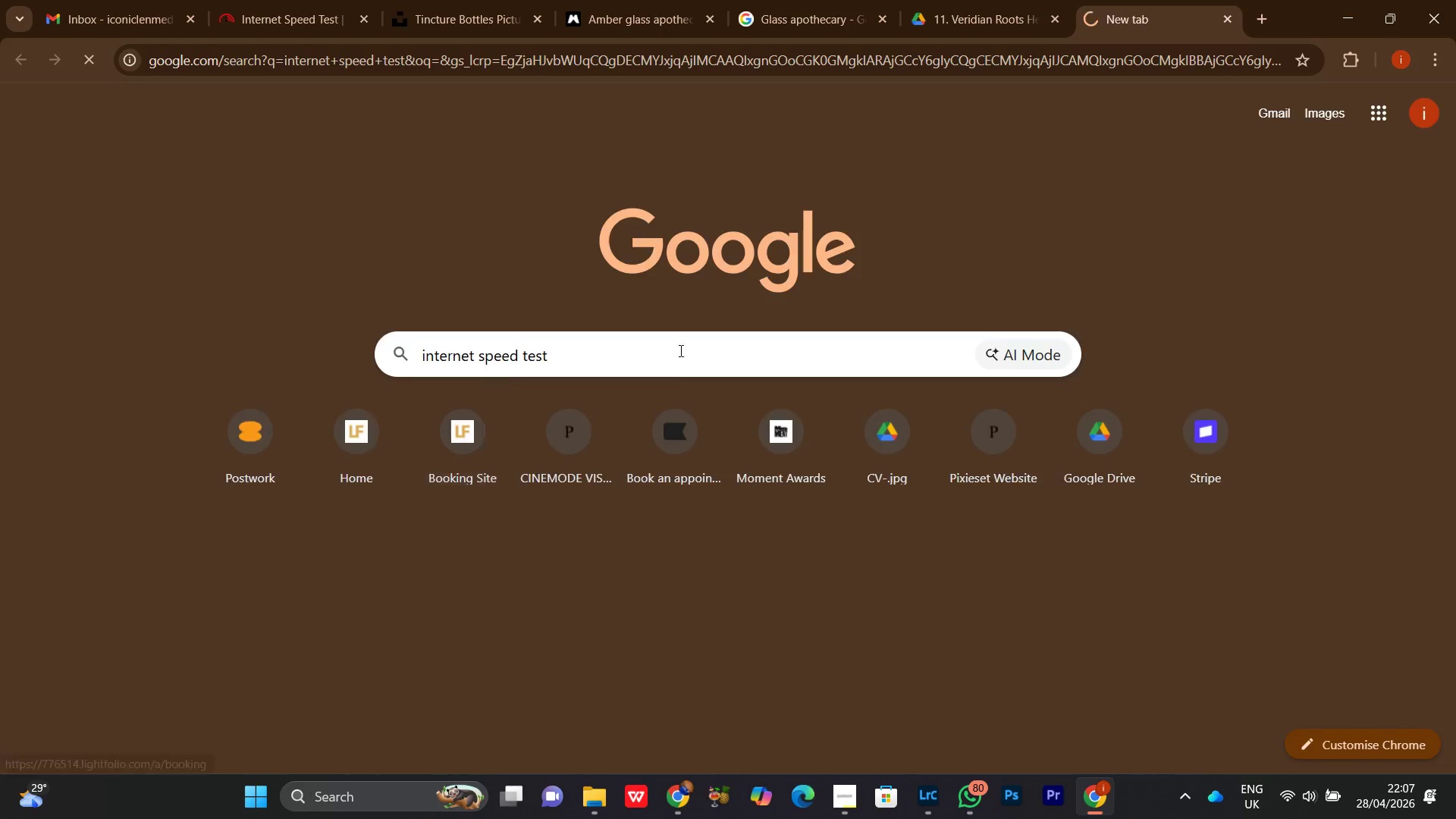 
left_click_drag(start_coordinate=[475, 424], to_coordinate=[556, 350])
 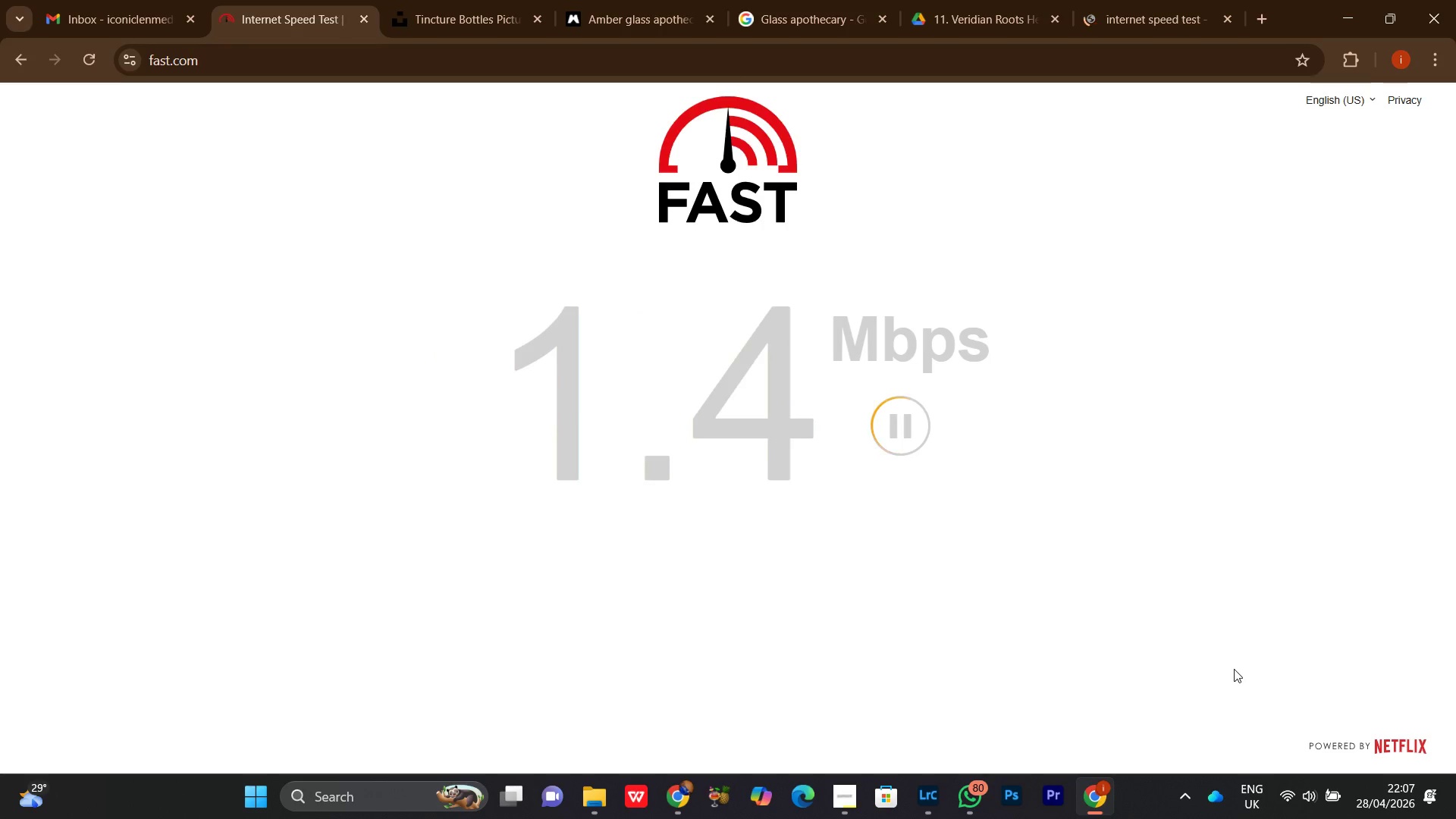 
wait(7.65)
 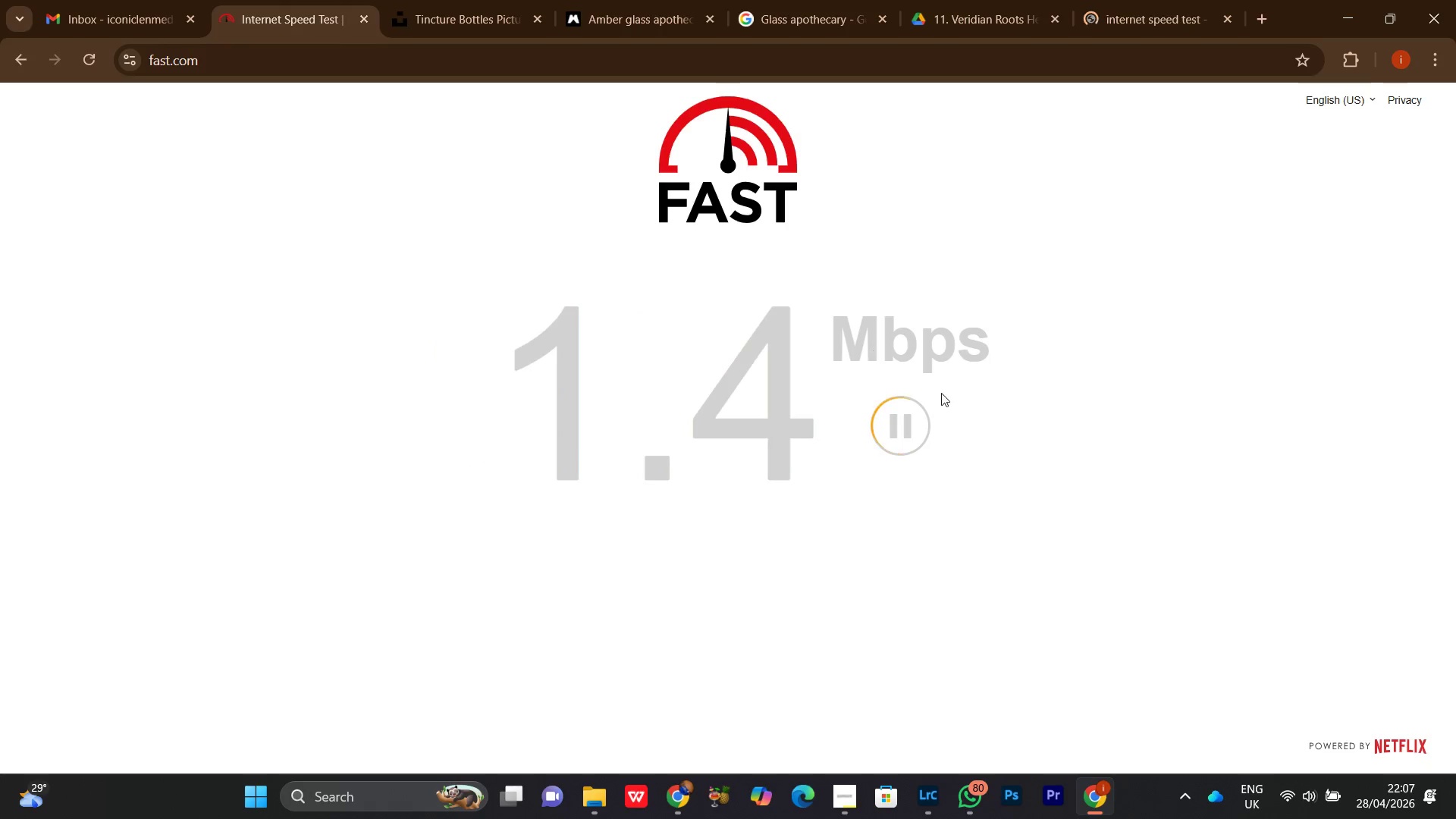 
mouse_move([1277, 786])
 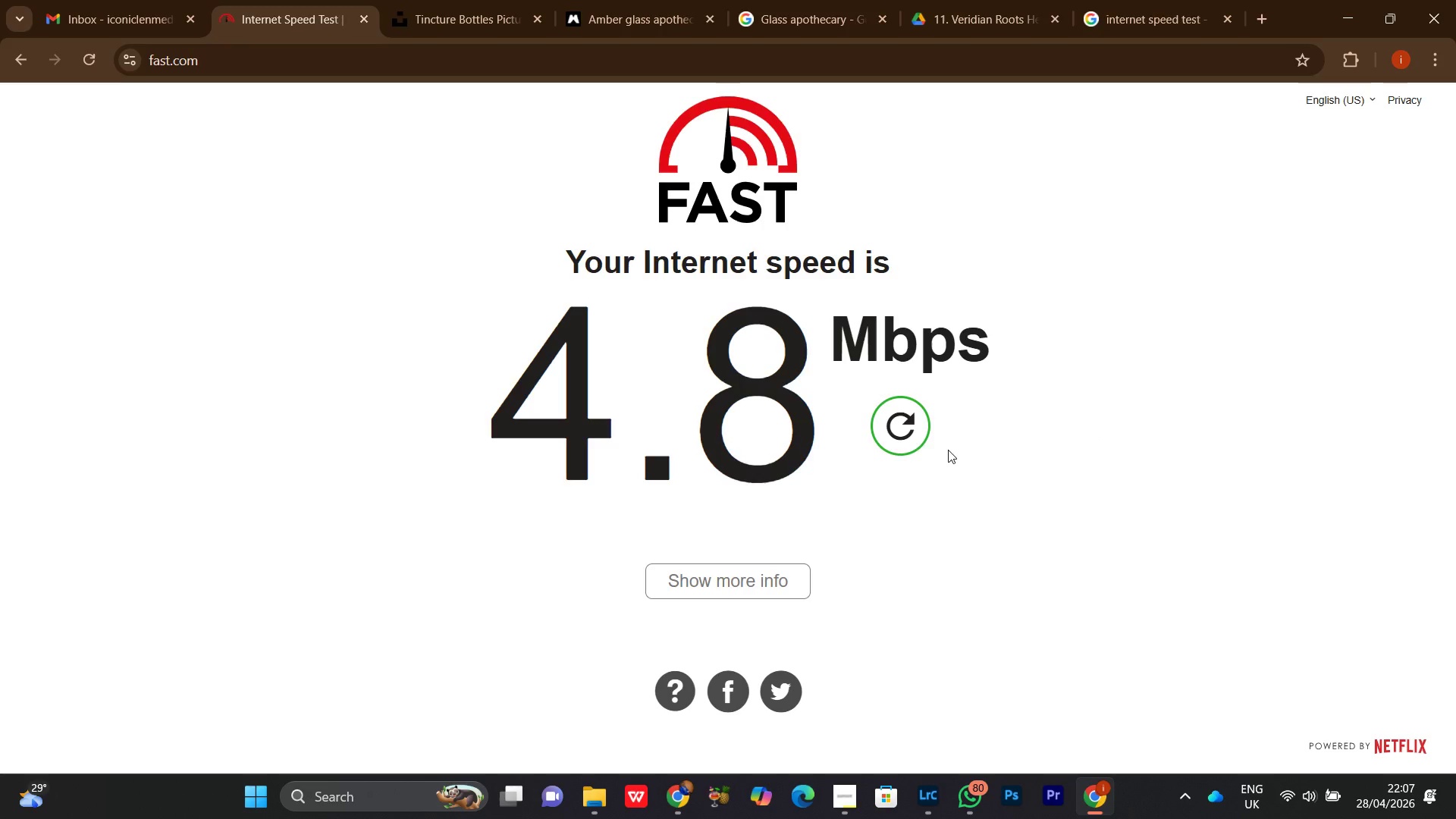 
left_click([905, 435])
 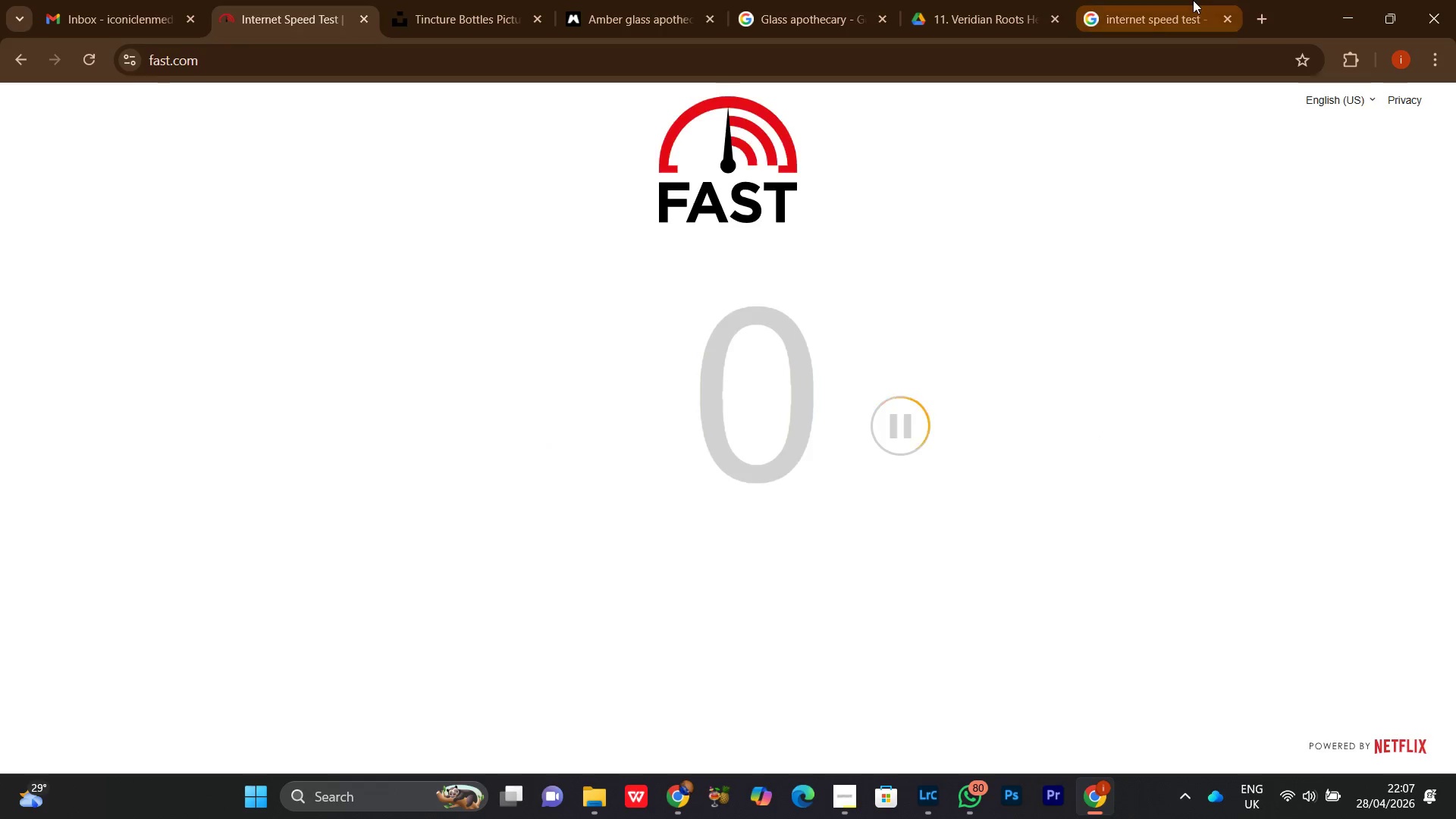 
left_click([1193, 0])
 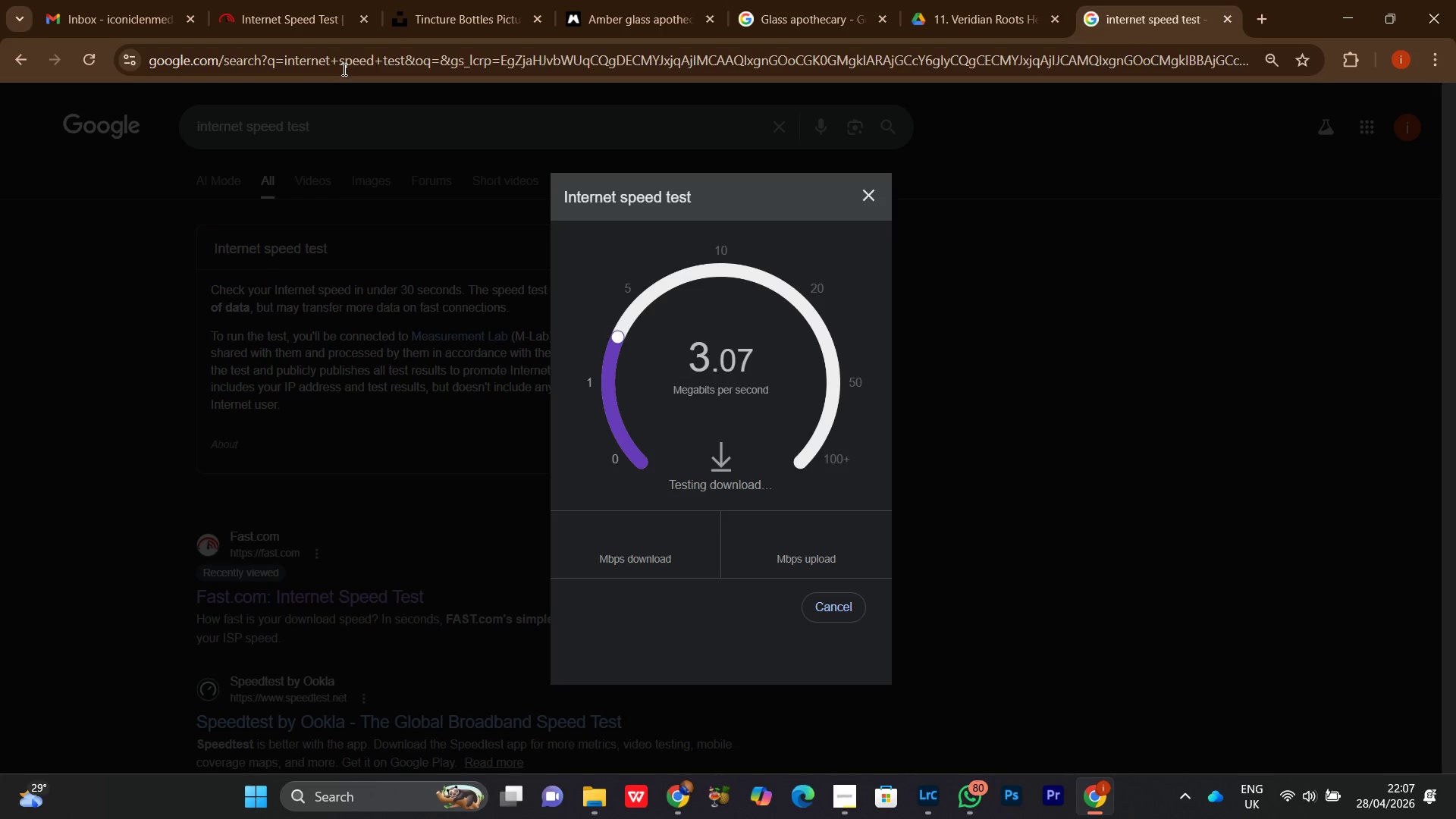 
left_click([306, 9])
 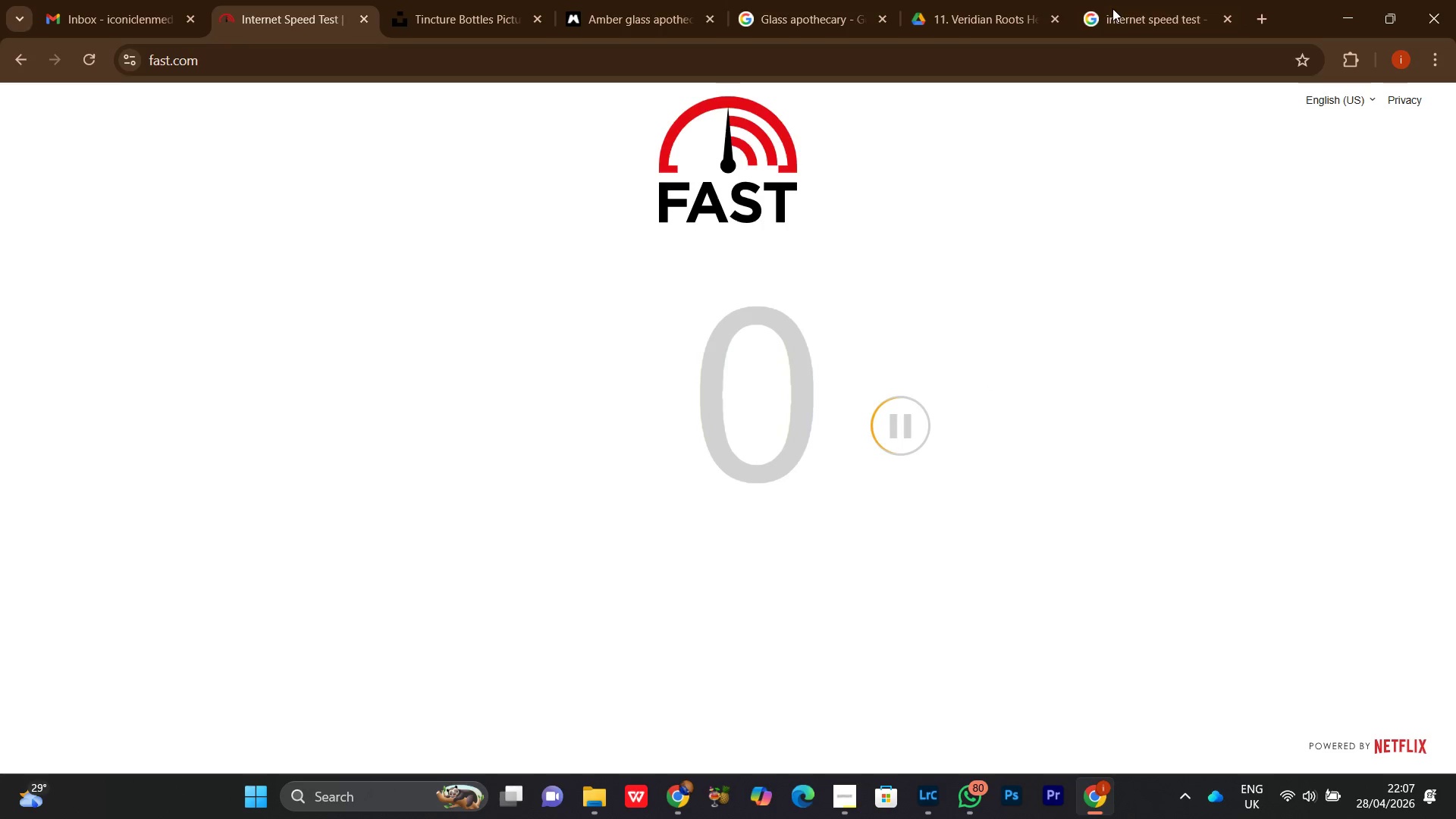 
left_click([1142, 0])
 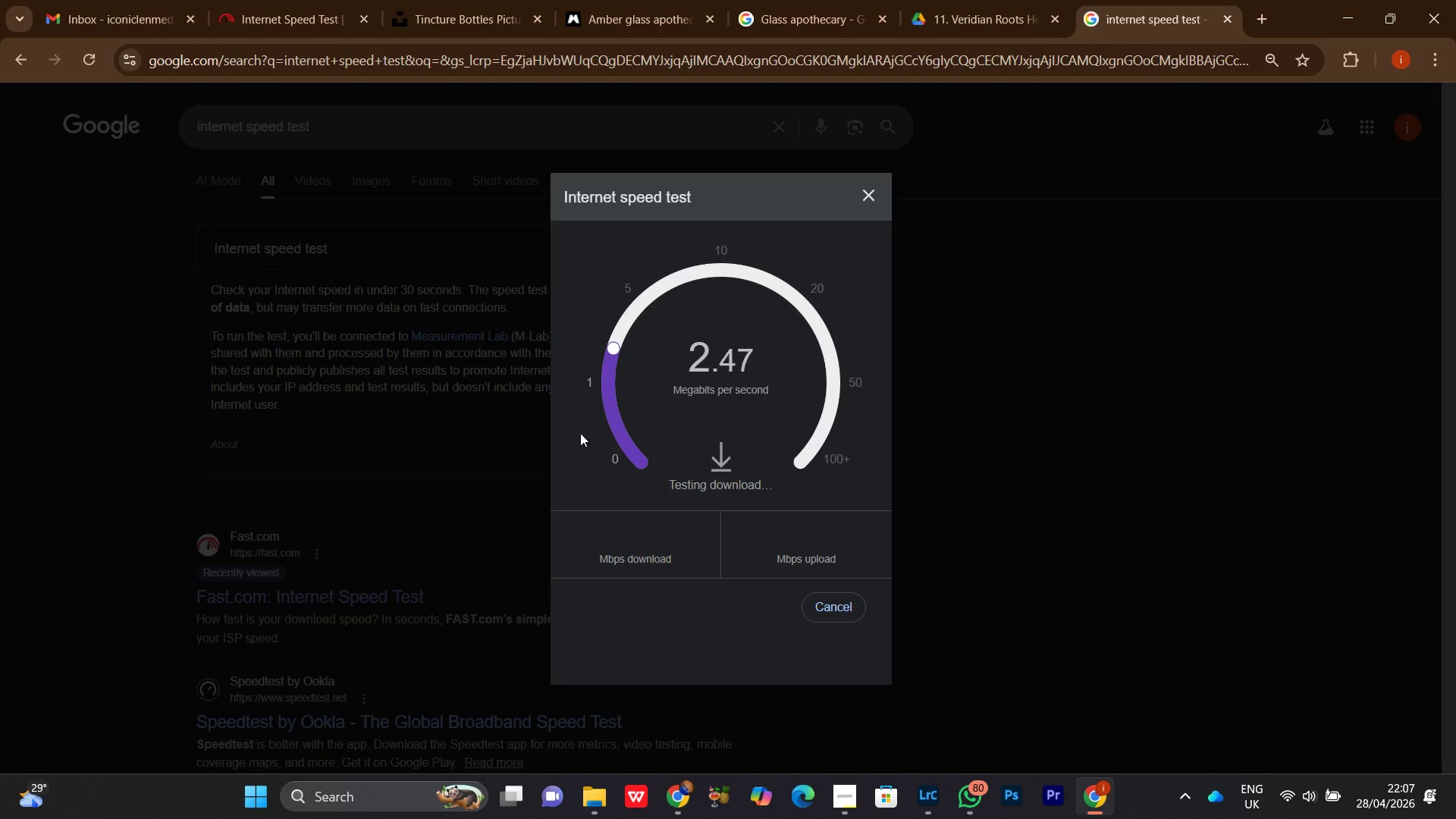 
left_click([572, 435])
 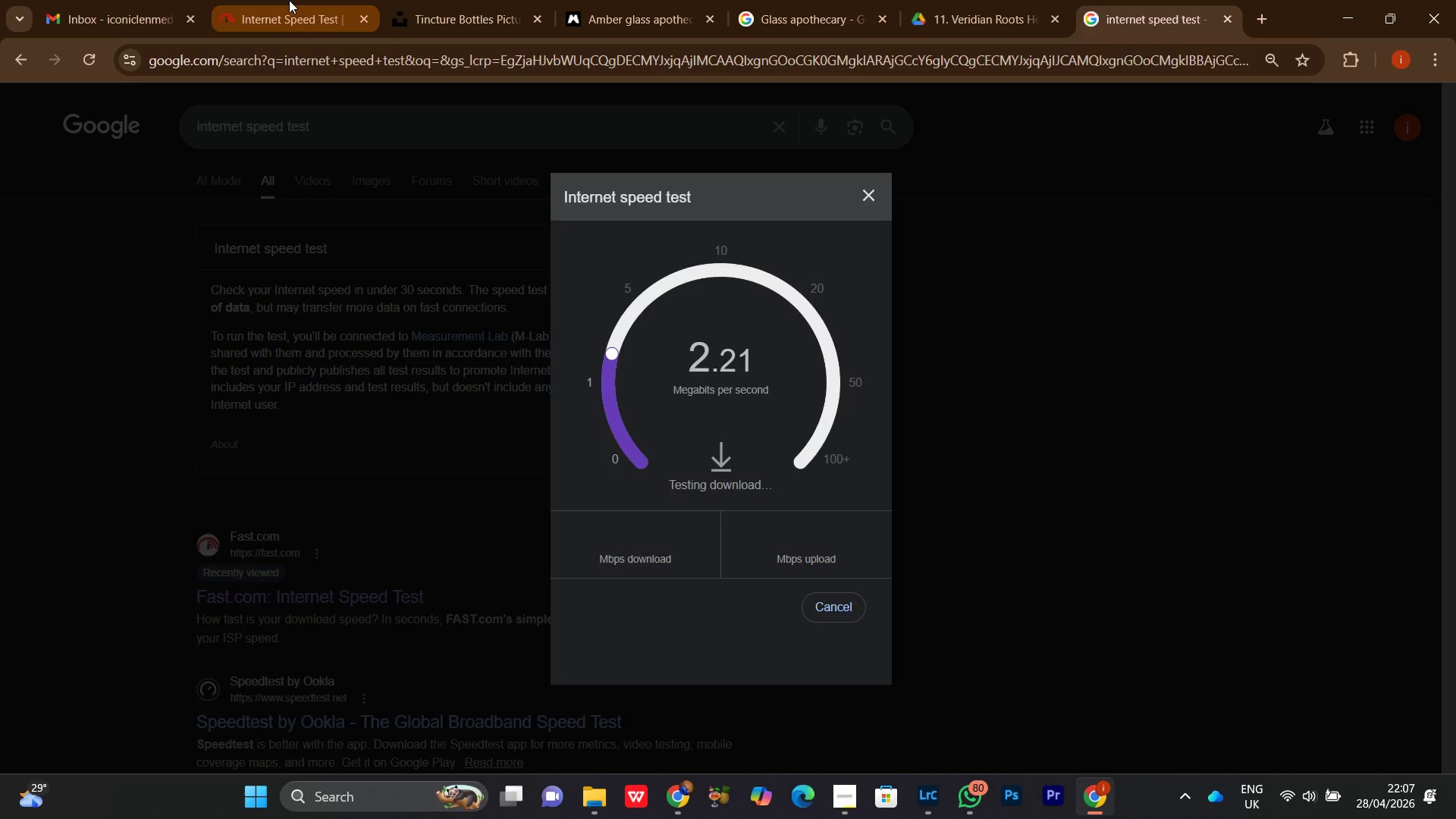 
left_click([289, 0])
 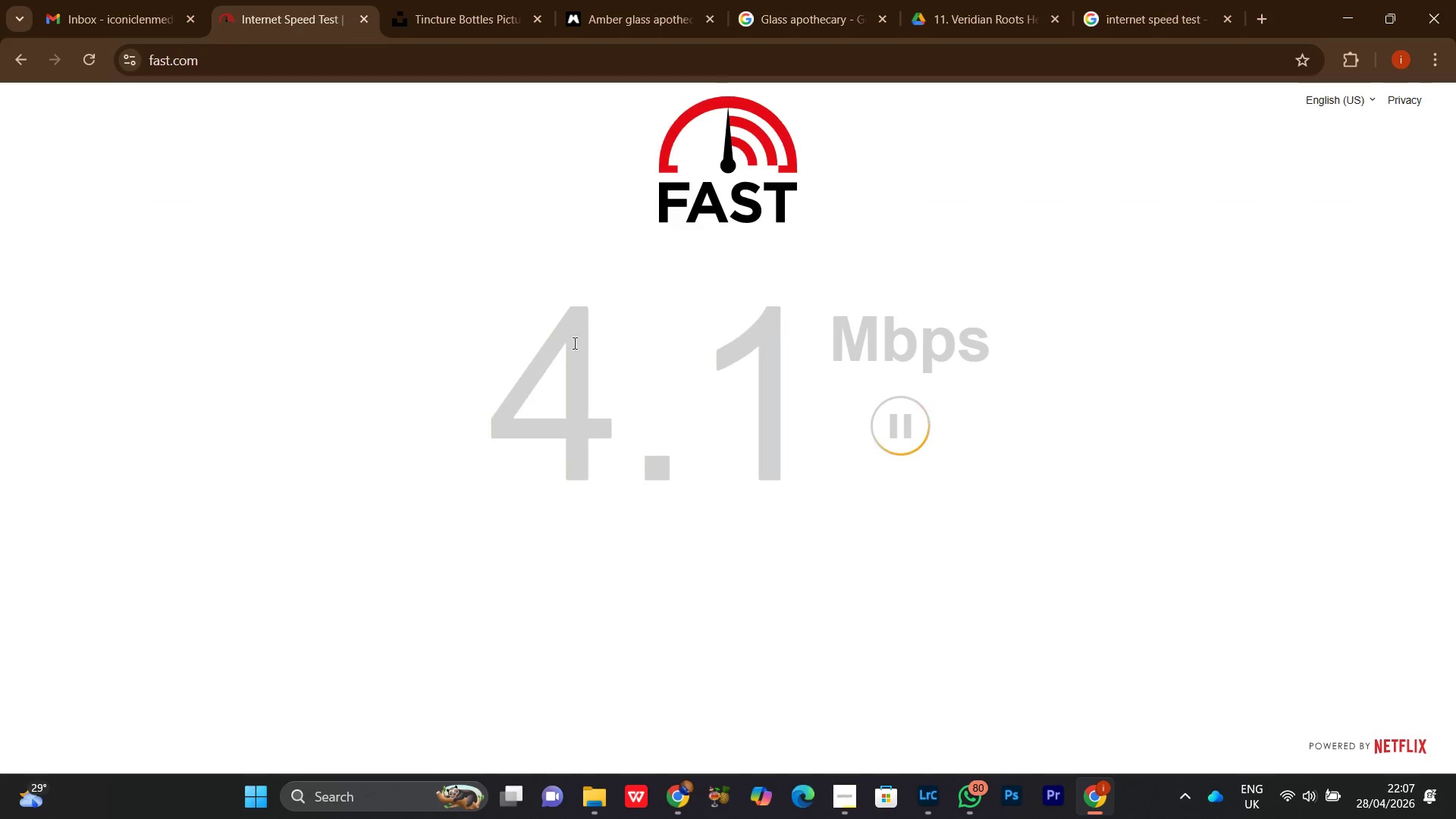 
left_click([943, 0])
 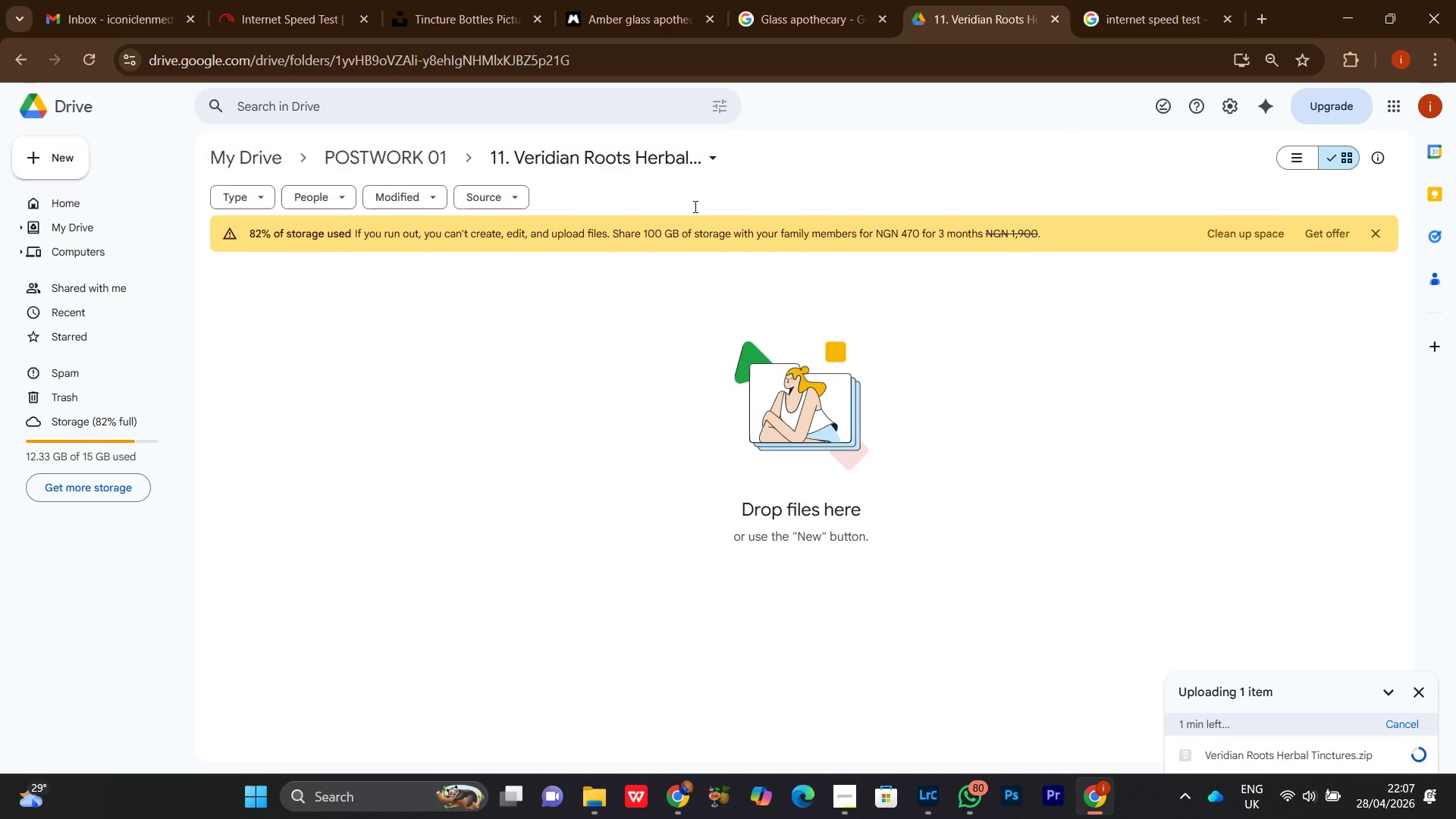 
left_click([718, 167])
 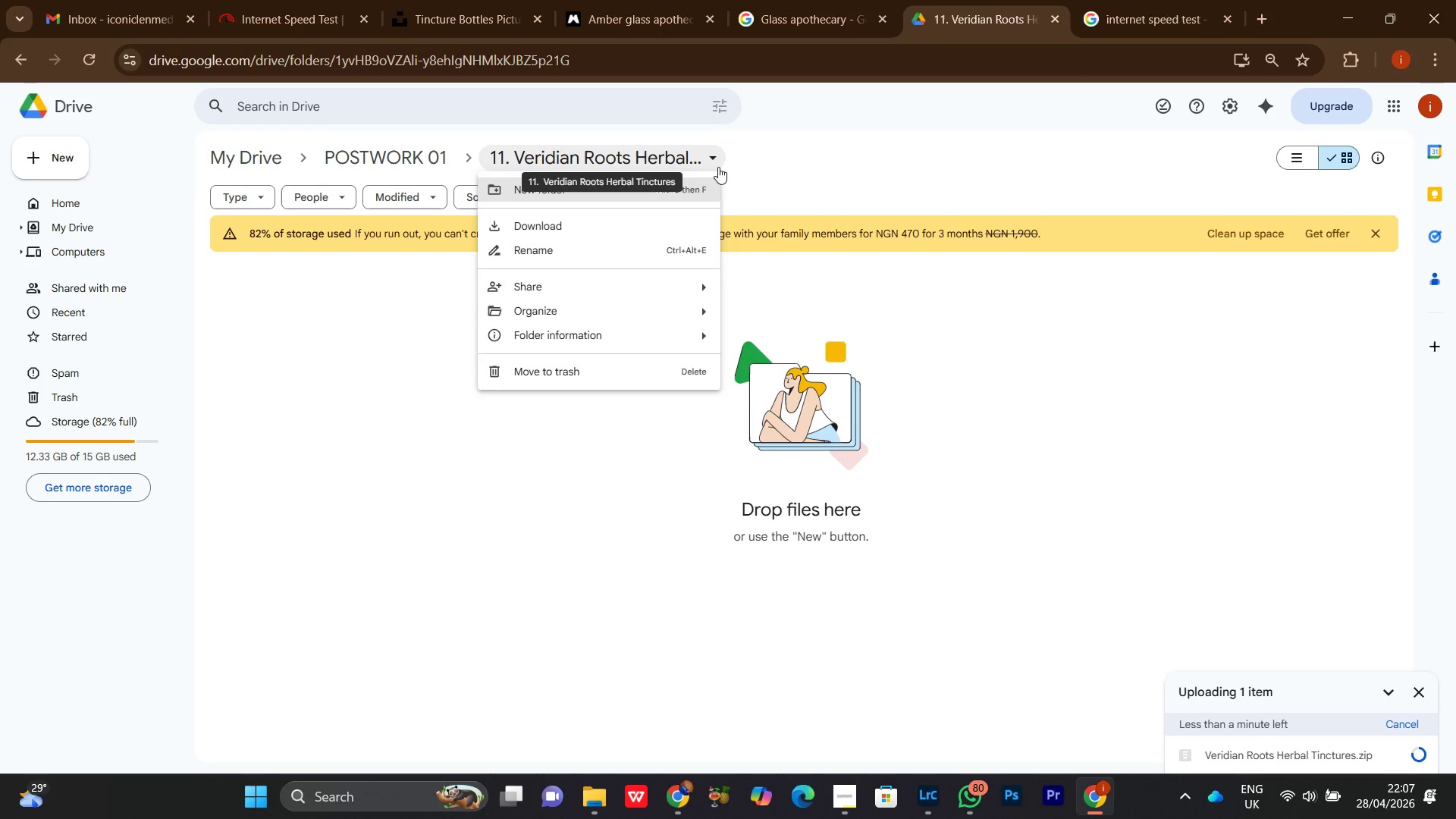 
left_click([718, 167])
 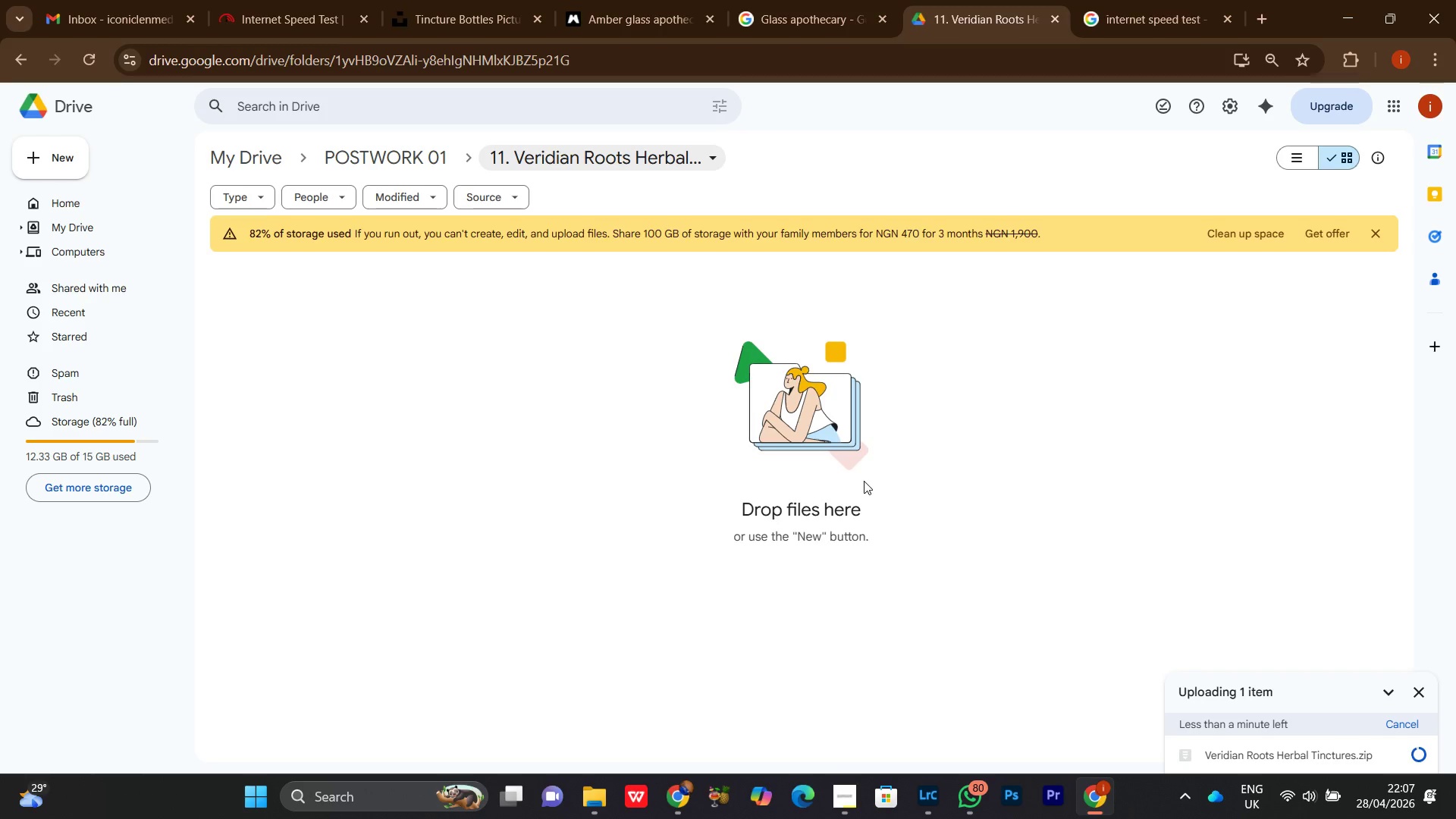 
wait(31.52)
 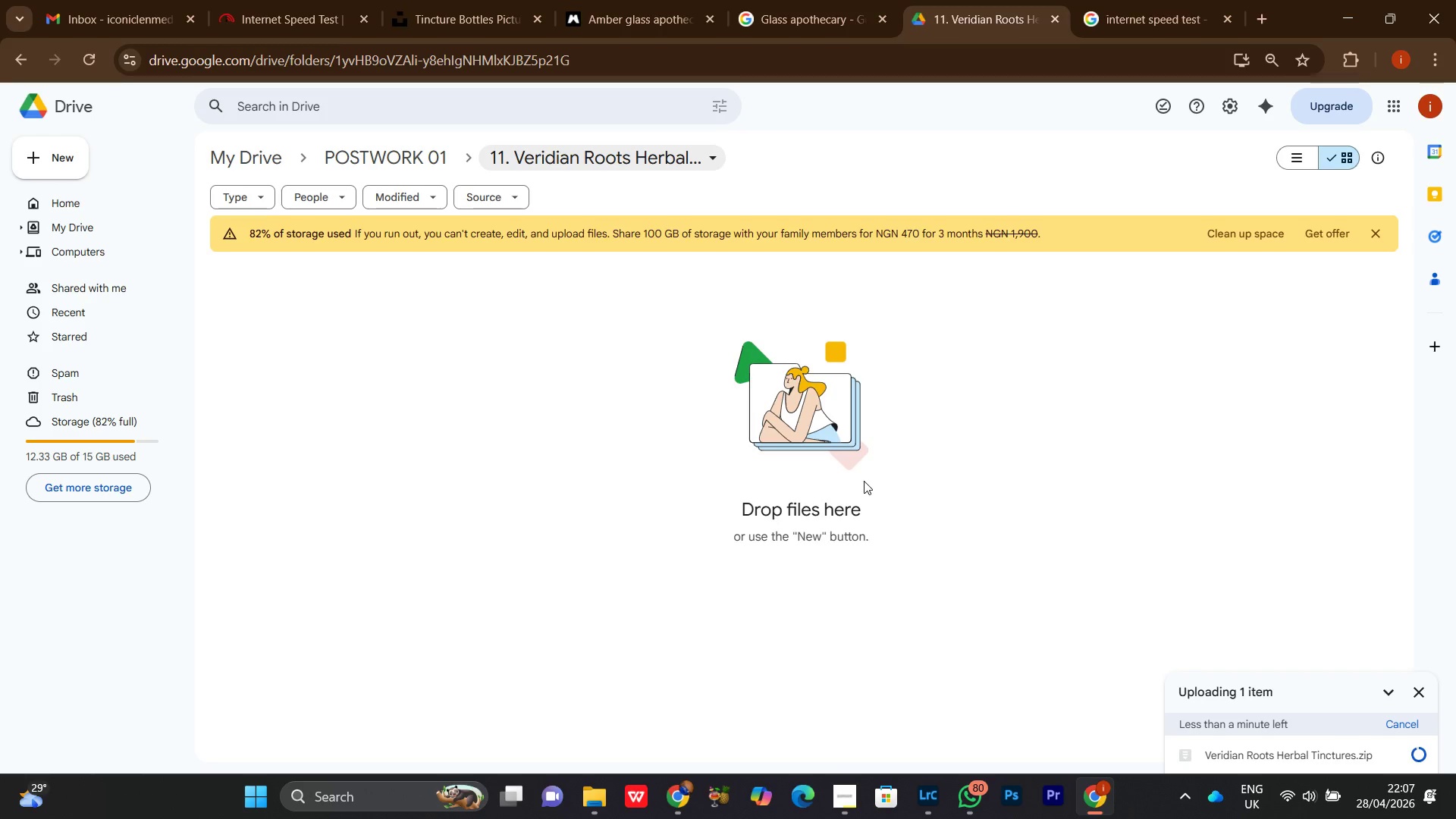 
left_click([783, 0])
 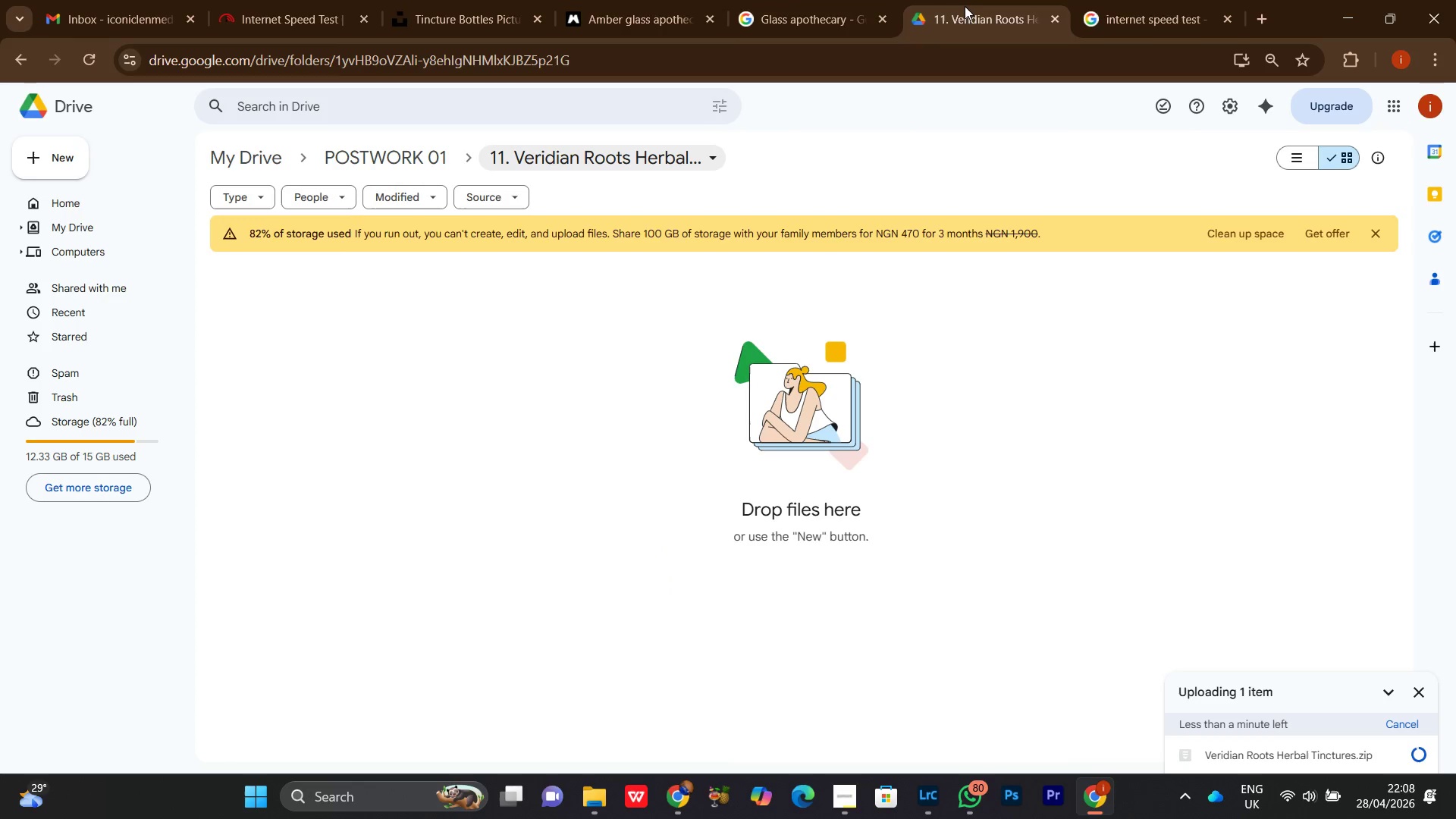 
left_click([965, 6])
 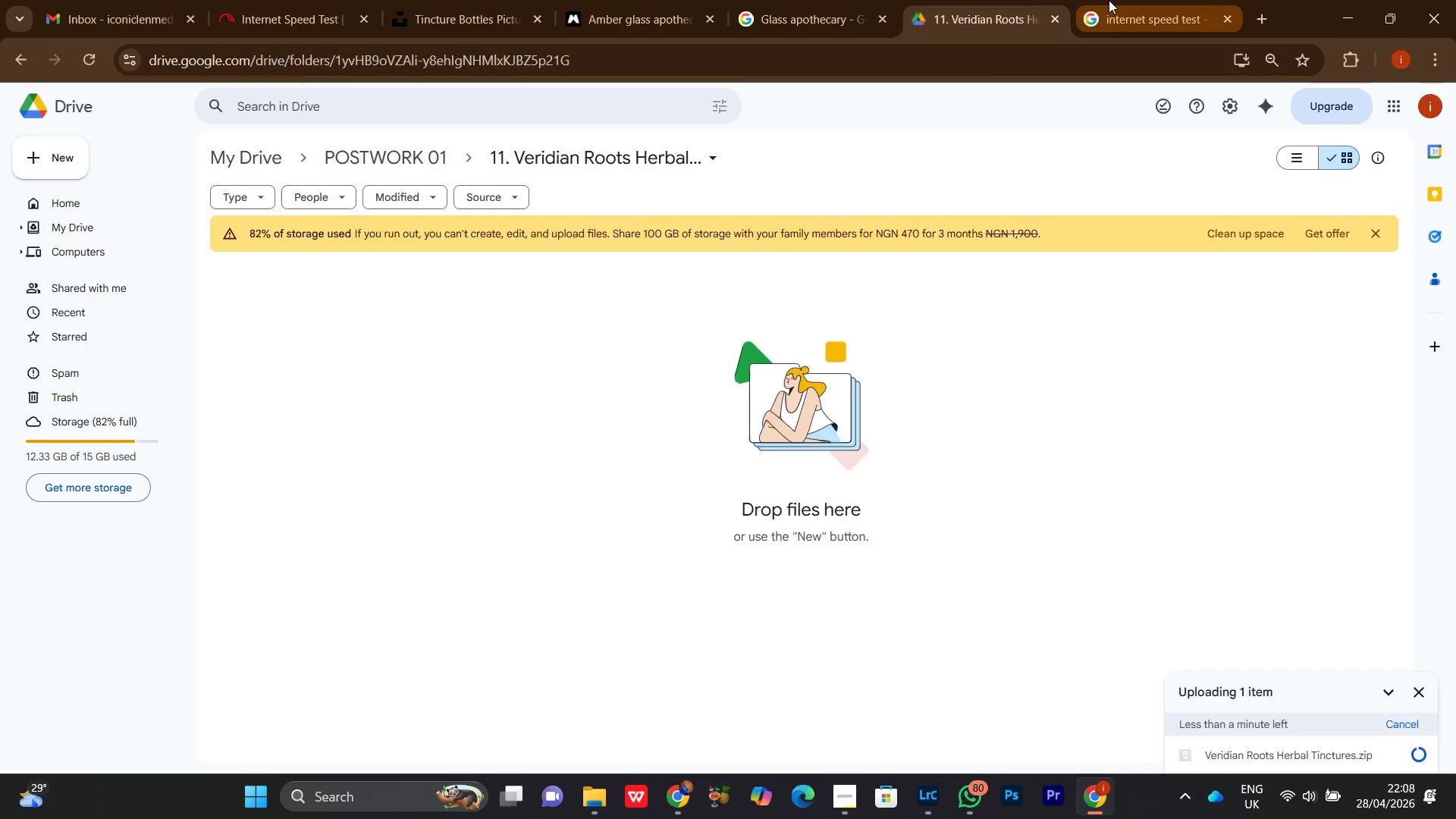 
left_click([1109, 0])
 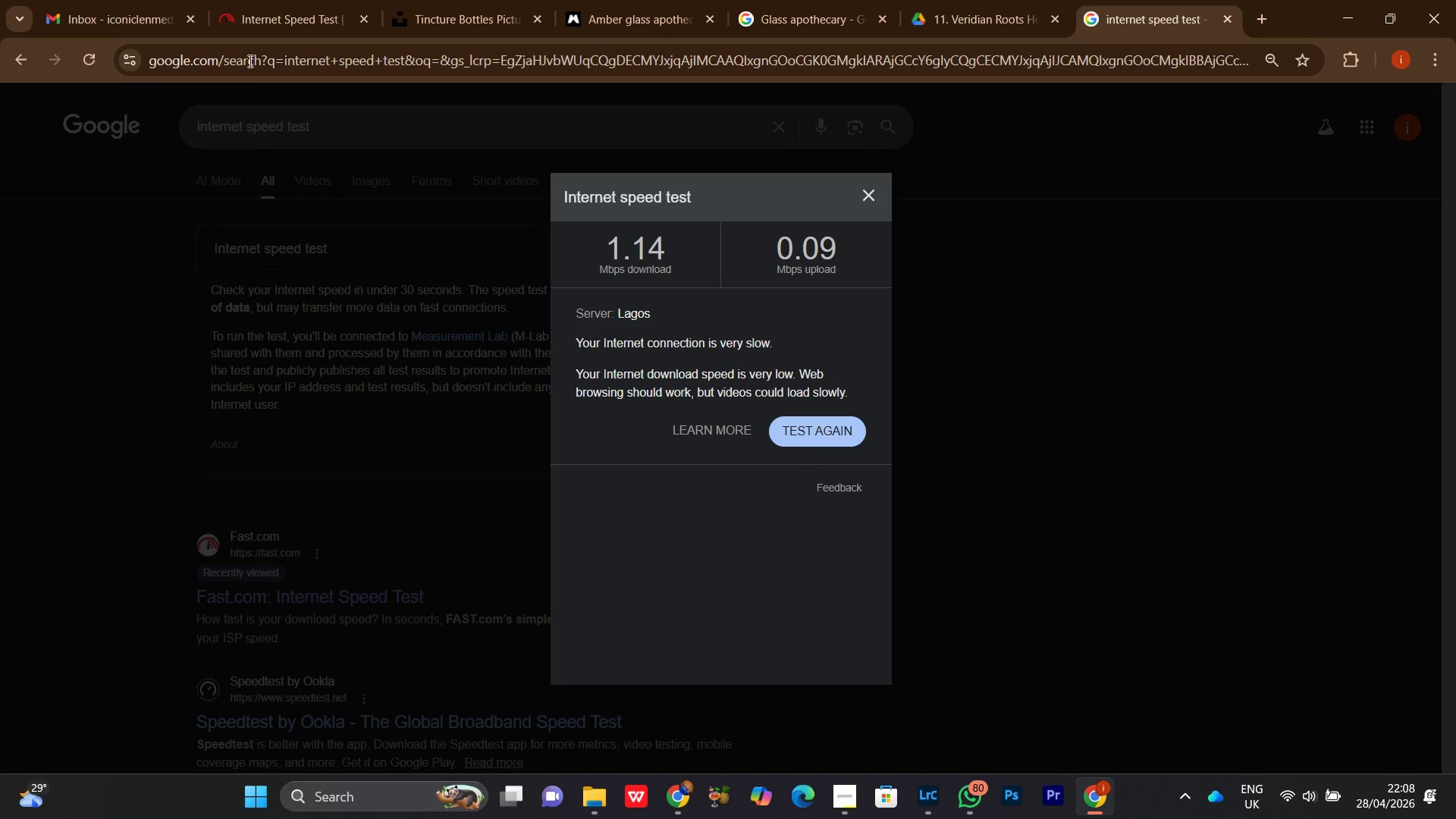 
left_click([274, 9])
 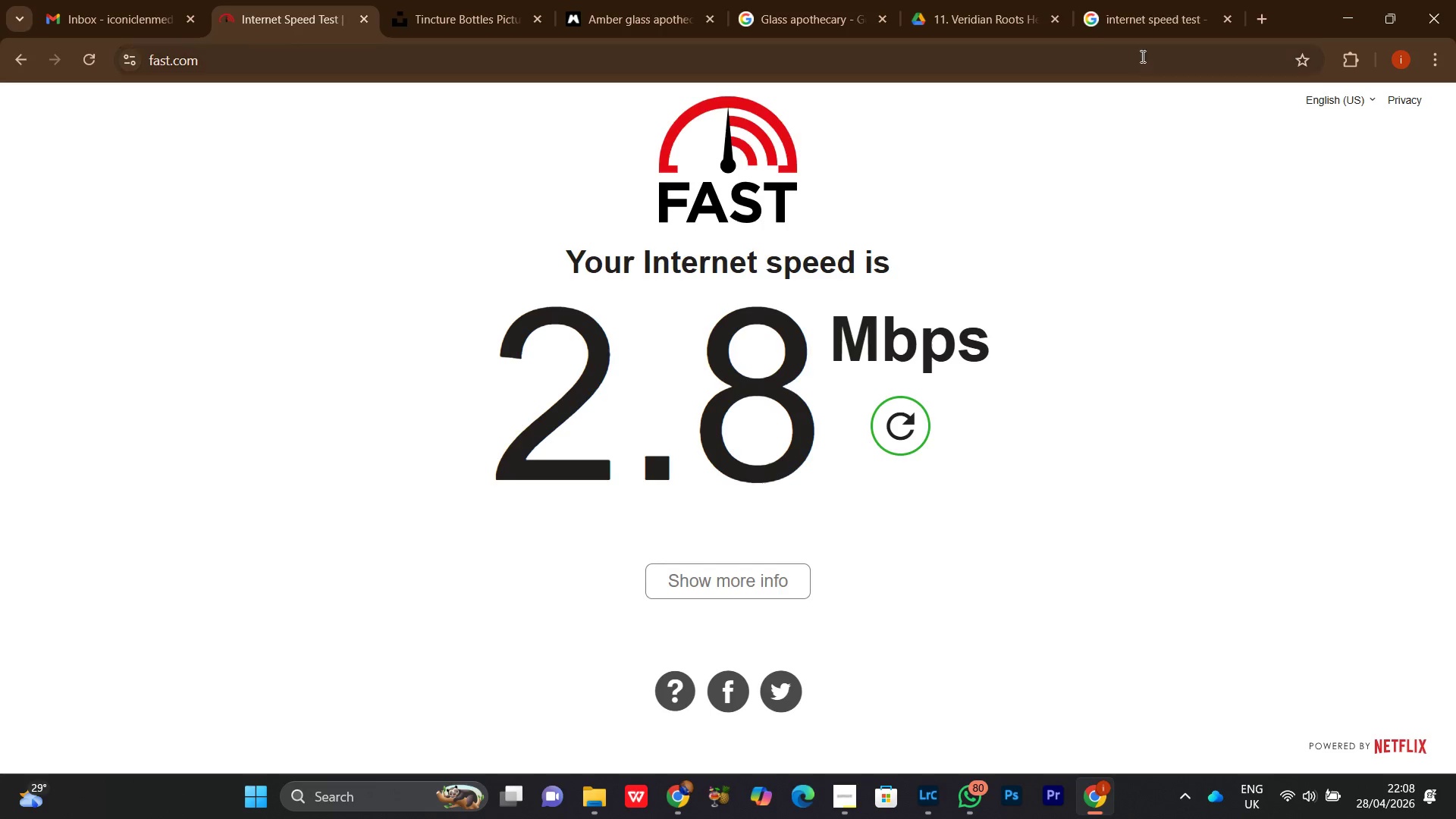 
left_click([1129, 8])
 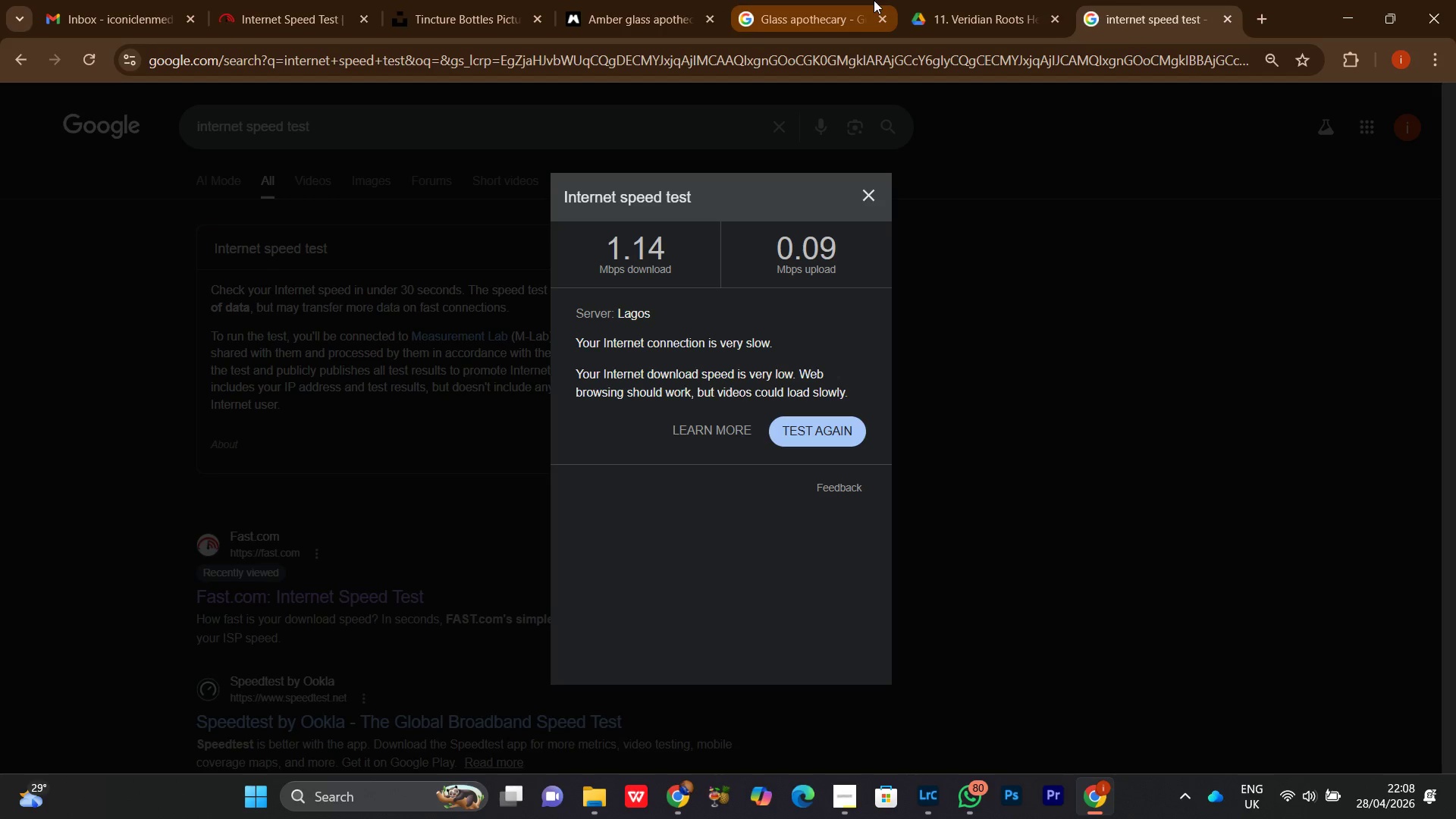 
left_click([1009, 0])
 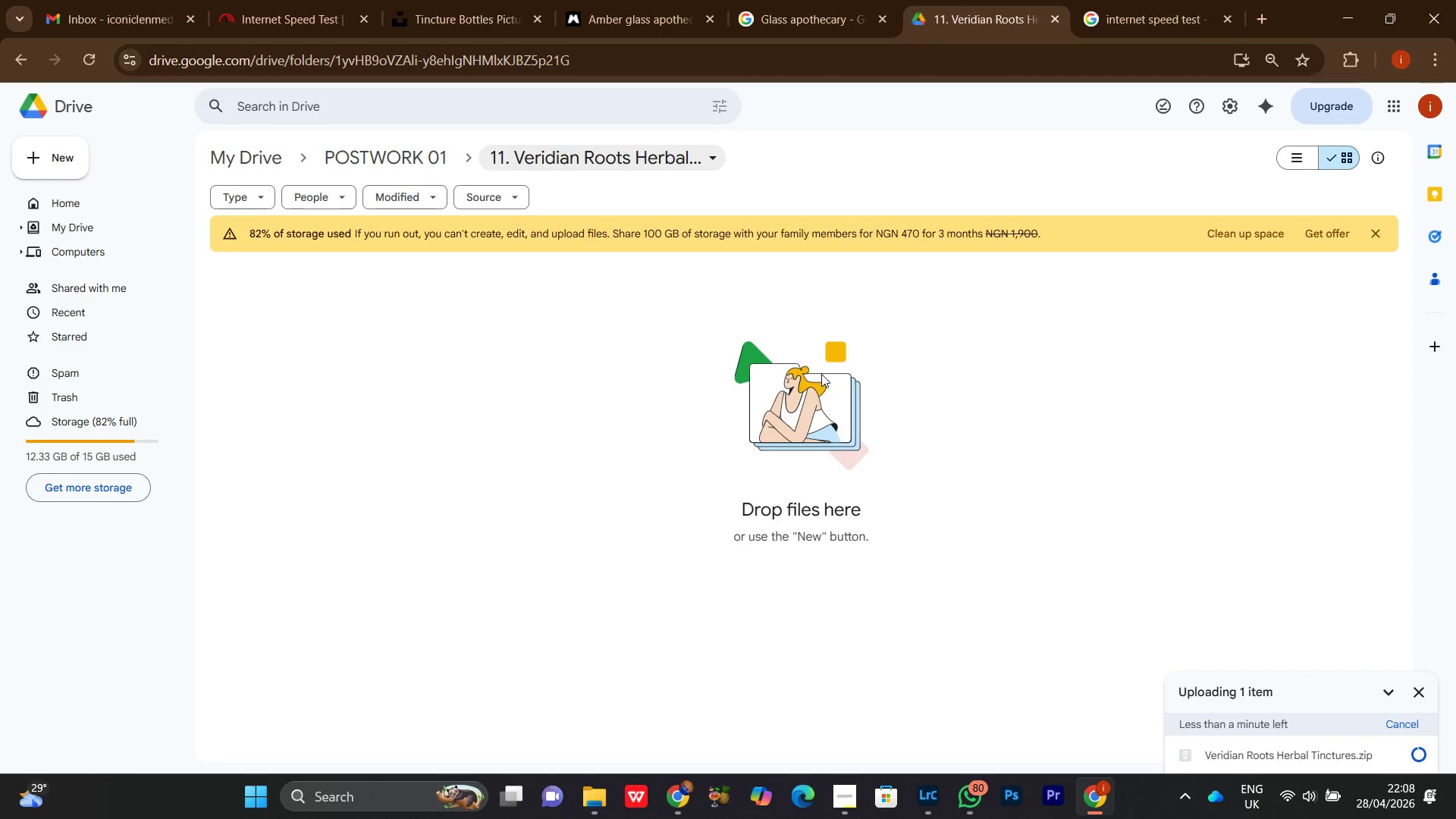 
wait(14.17)
 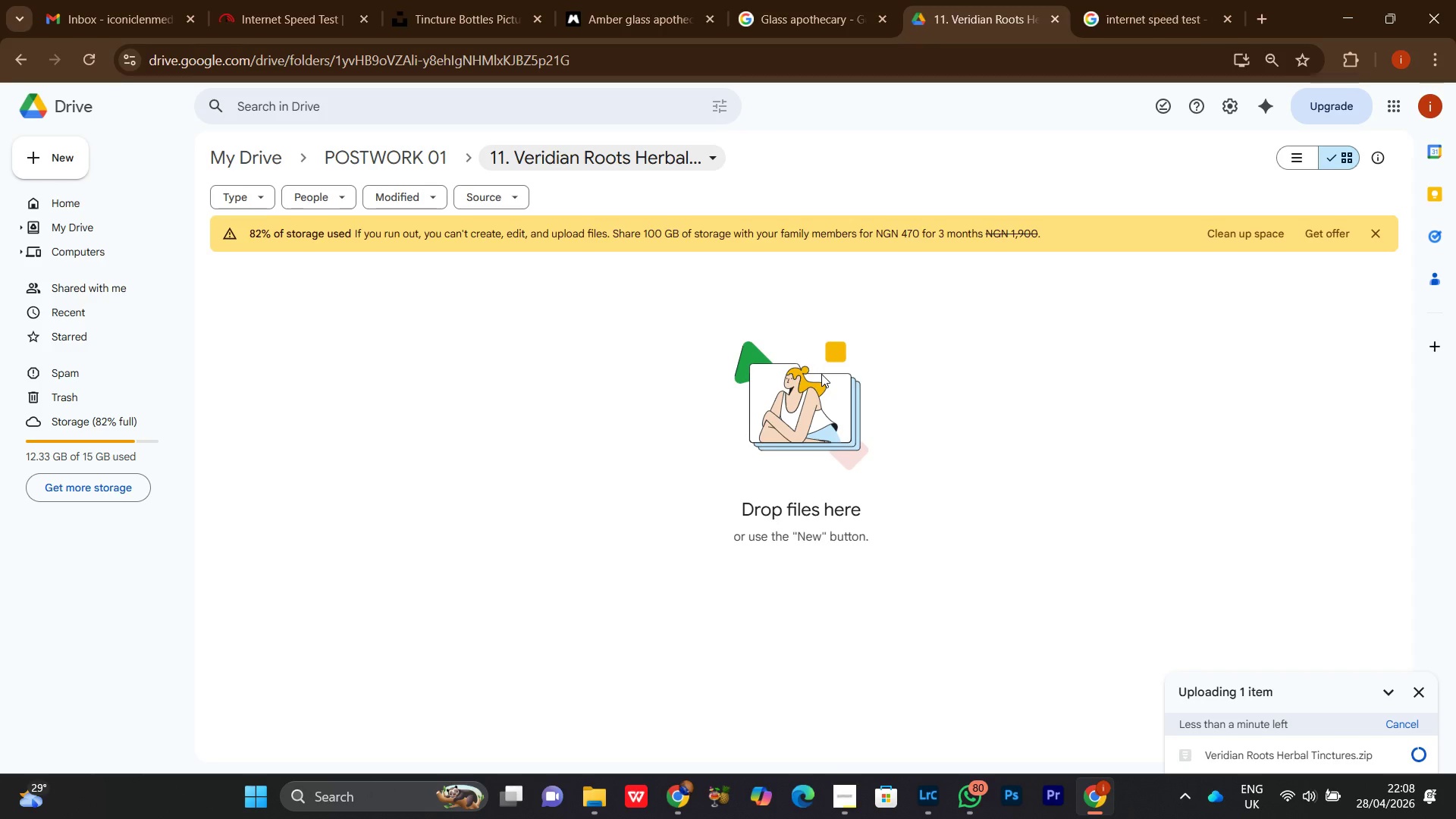 
left_click([972, 811])
 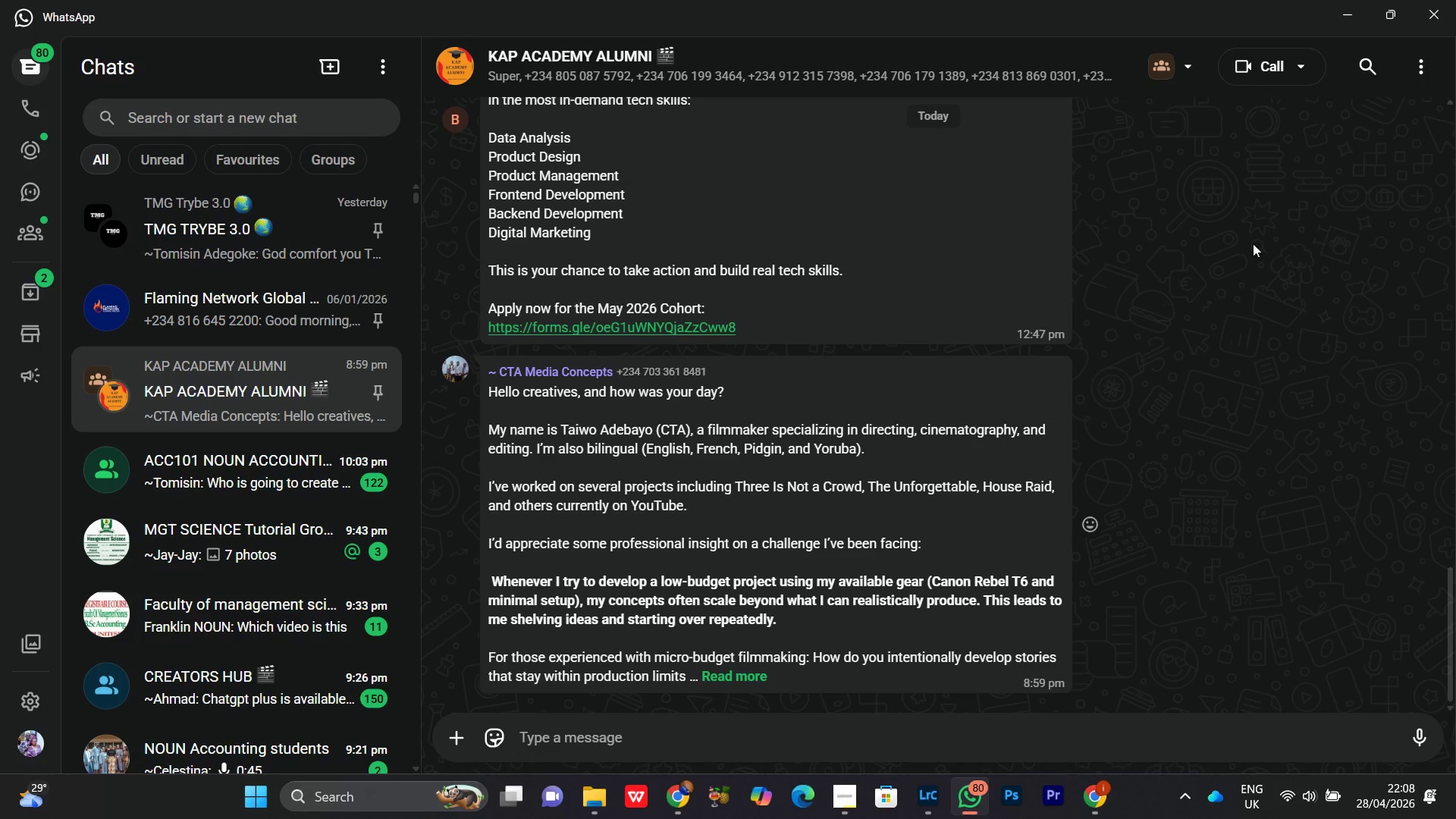 
left_click([1326, 11])
 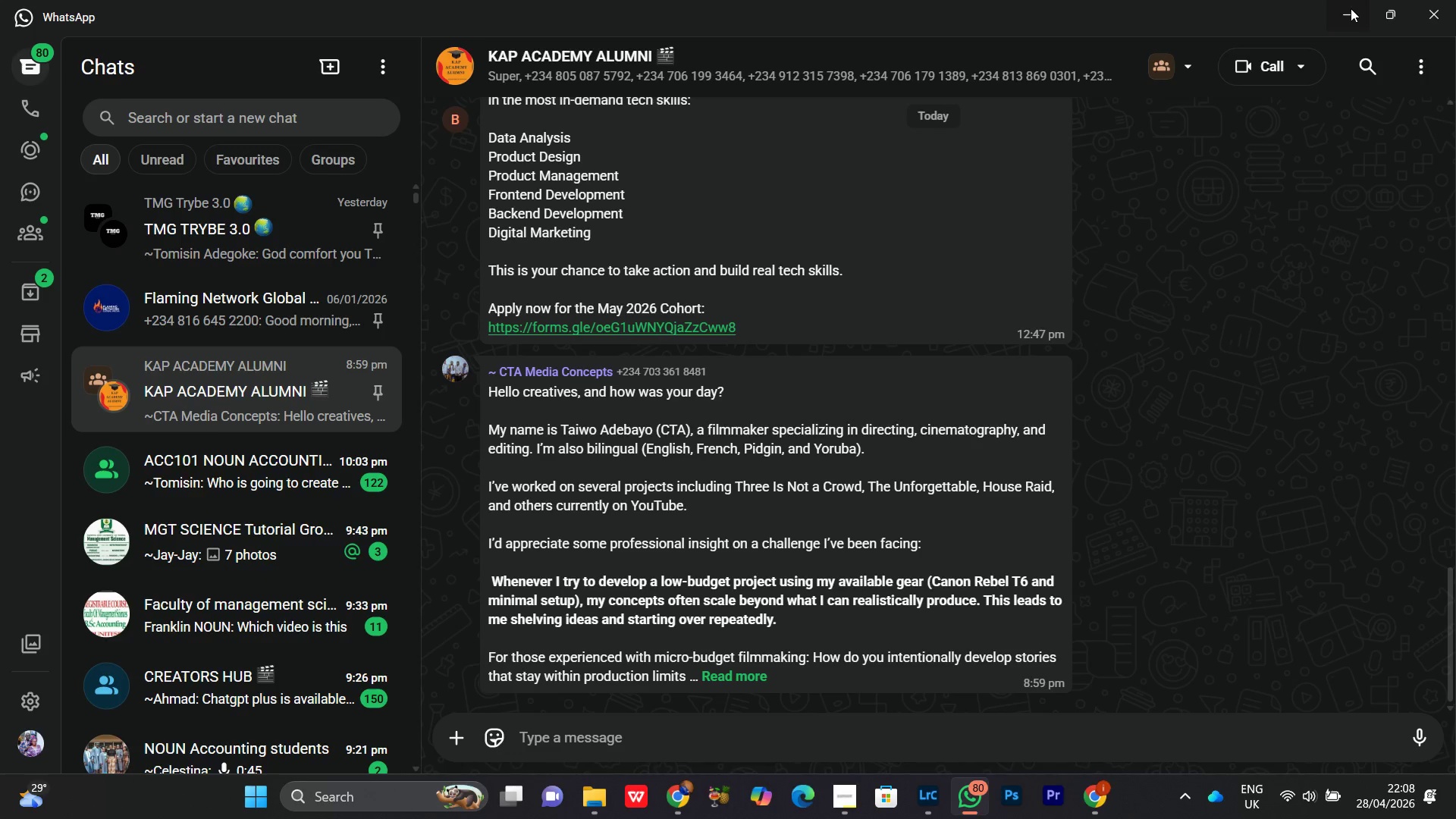 
left_click([1351, 8])
 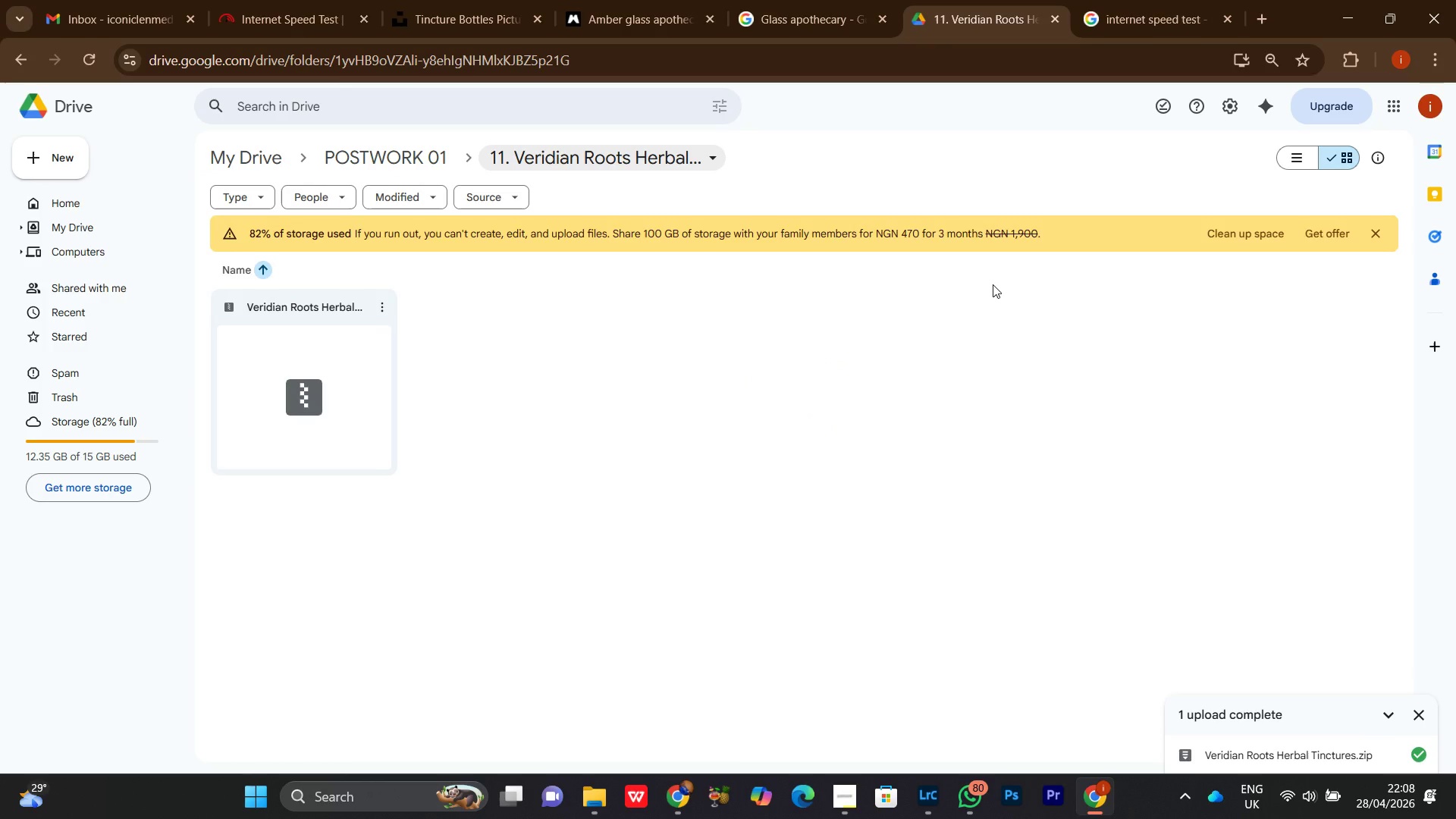 
wait(13.17)
 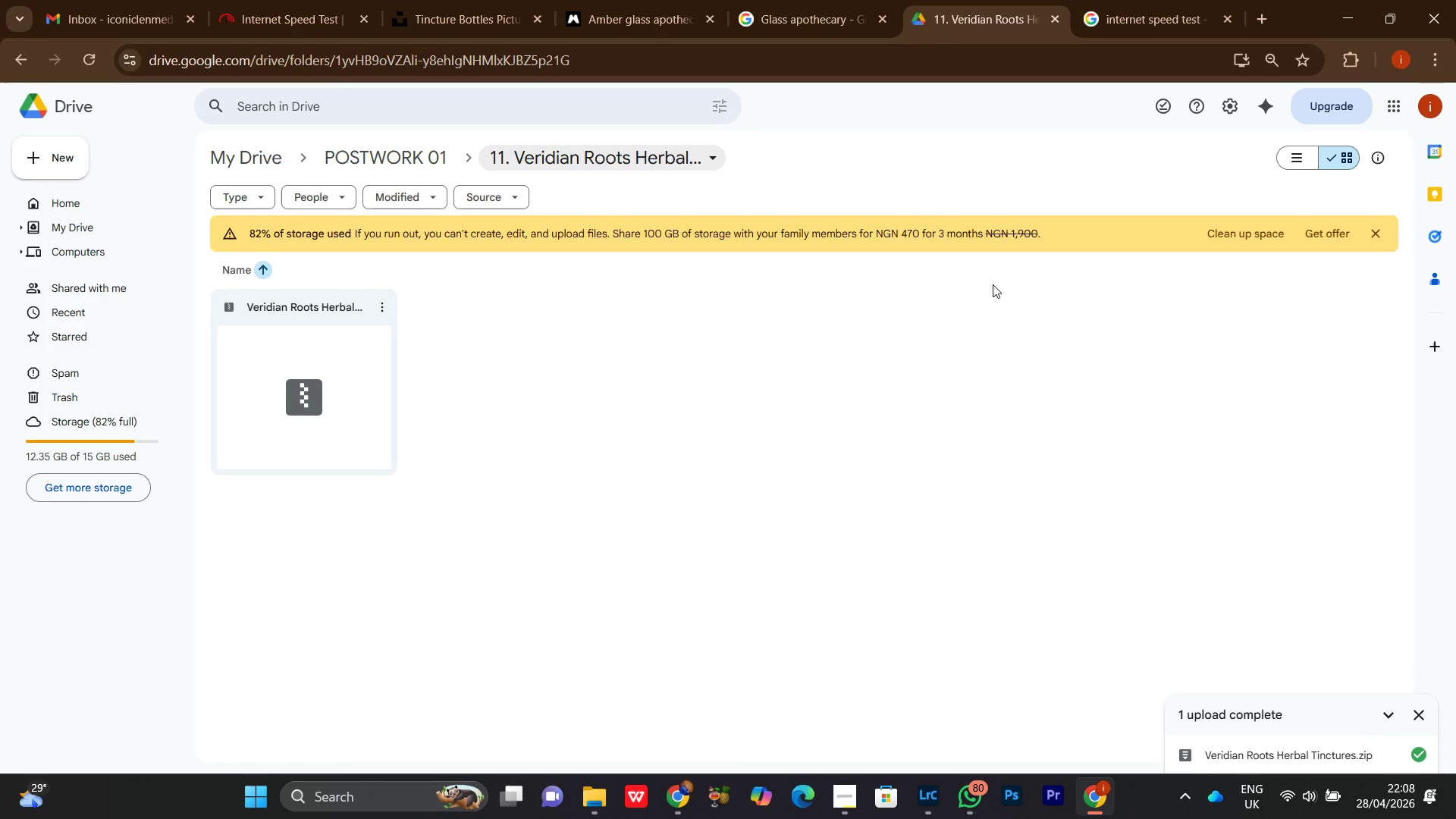 
left_click([717, 154])
 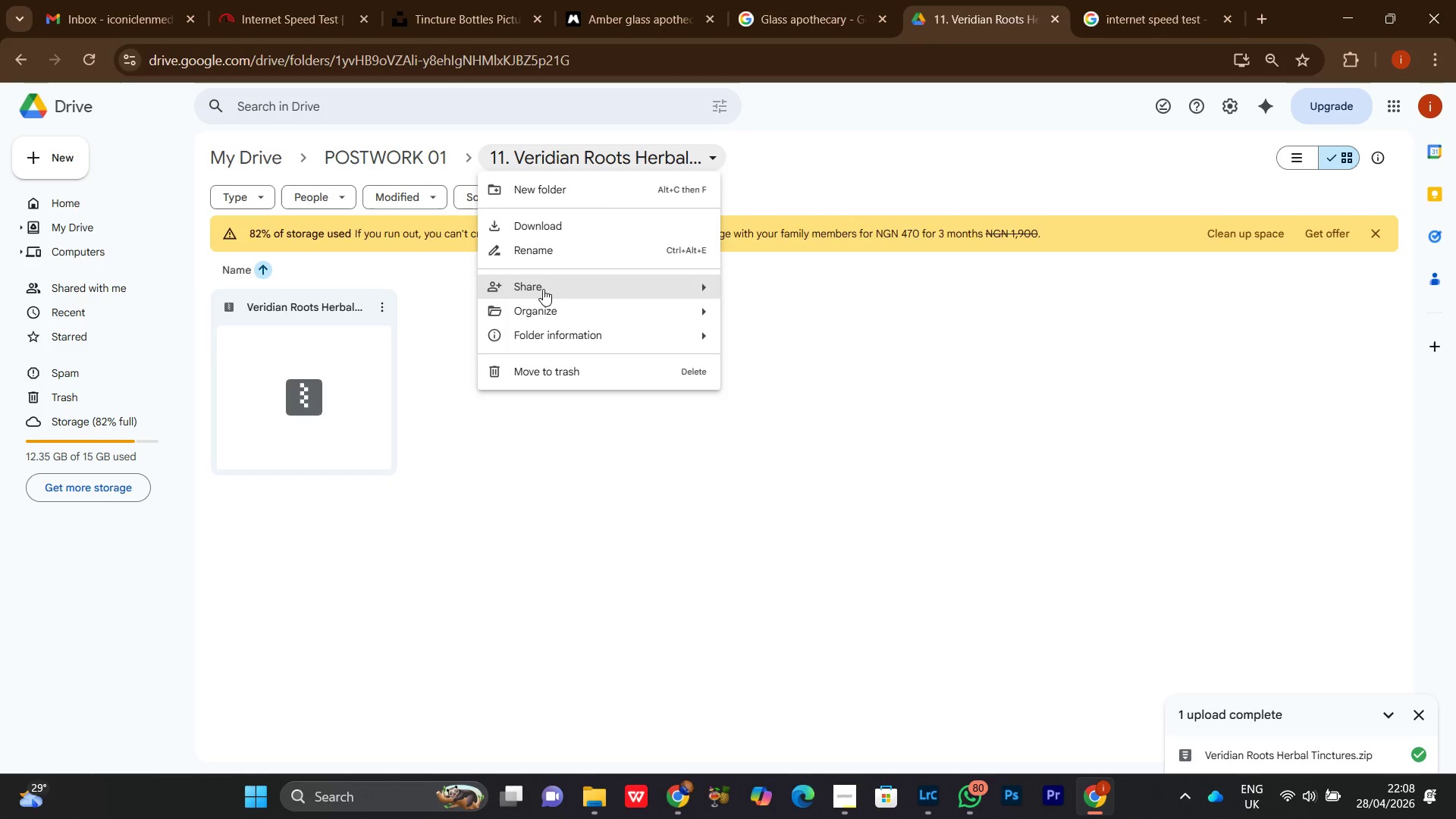 
left_click([543, 289])
 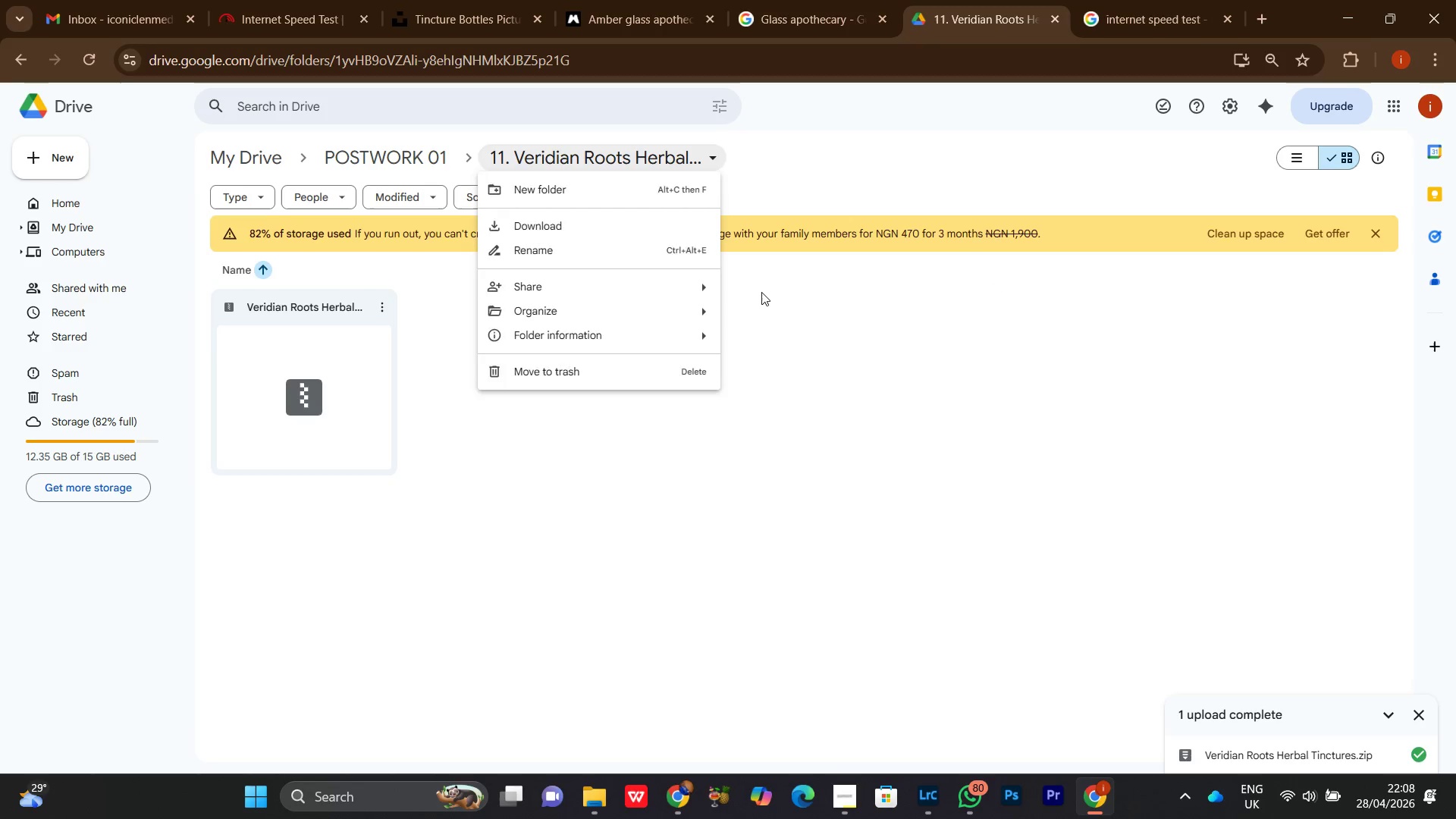 
left_click([761, 292])
 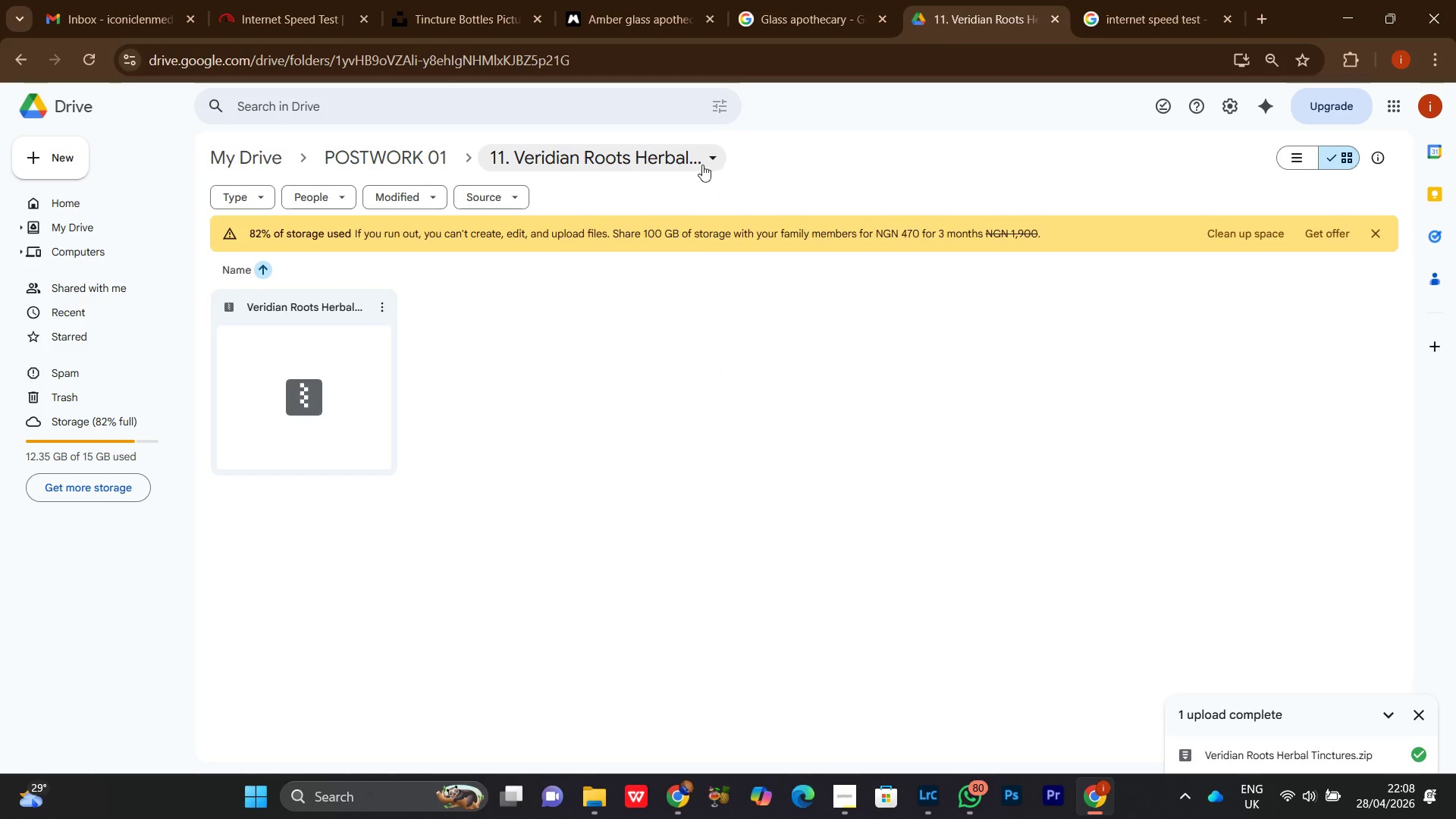 
left_click([702, 165])
 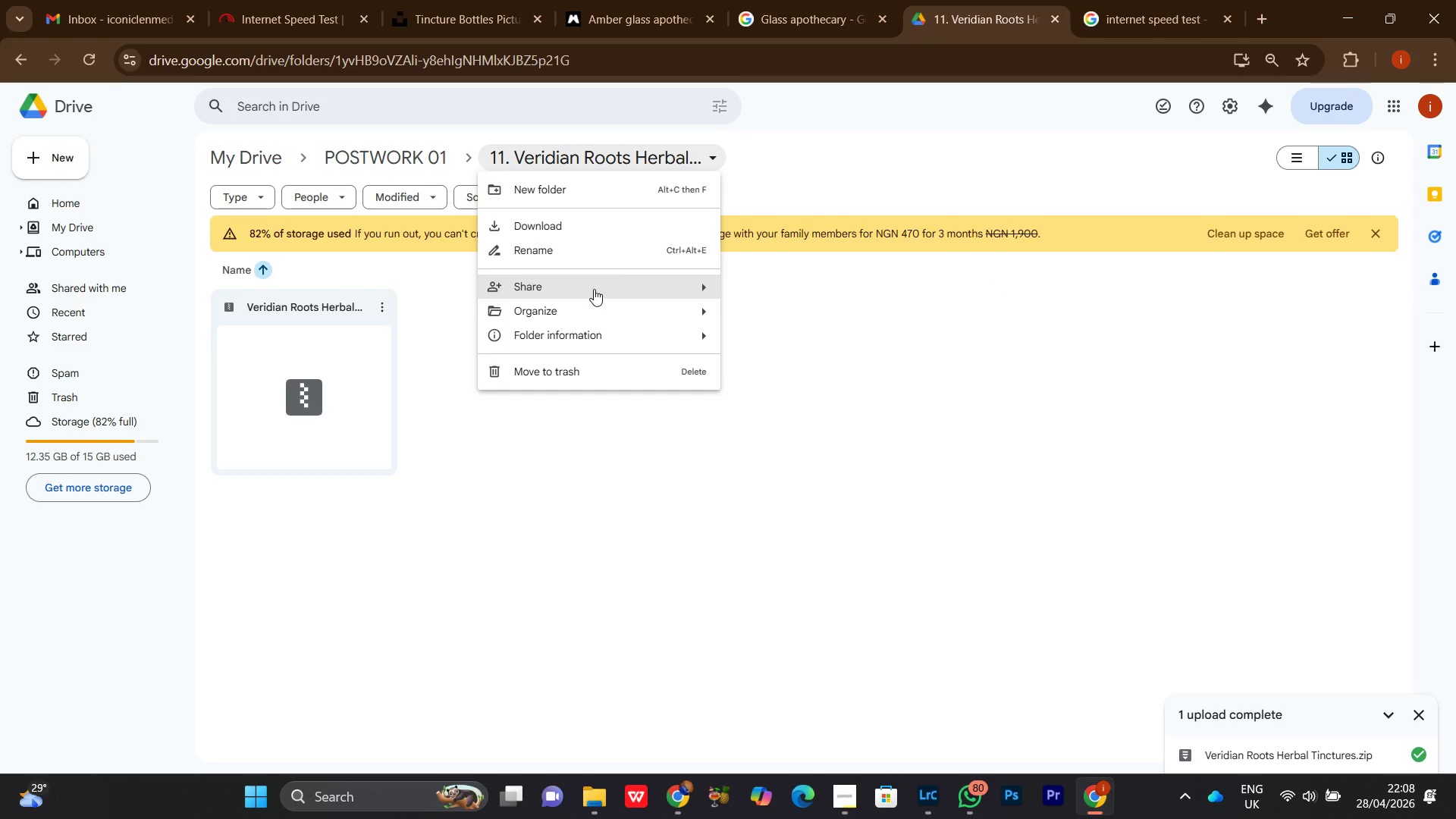 
left_click([594, 289])
 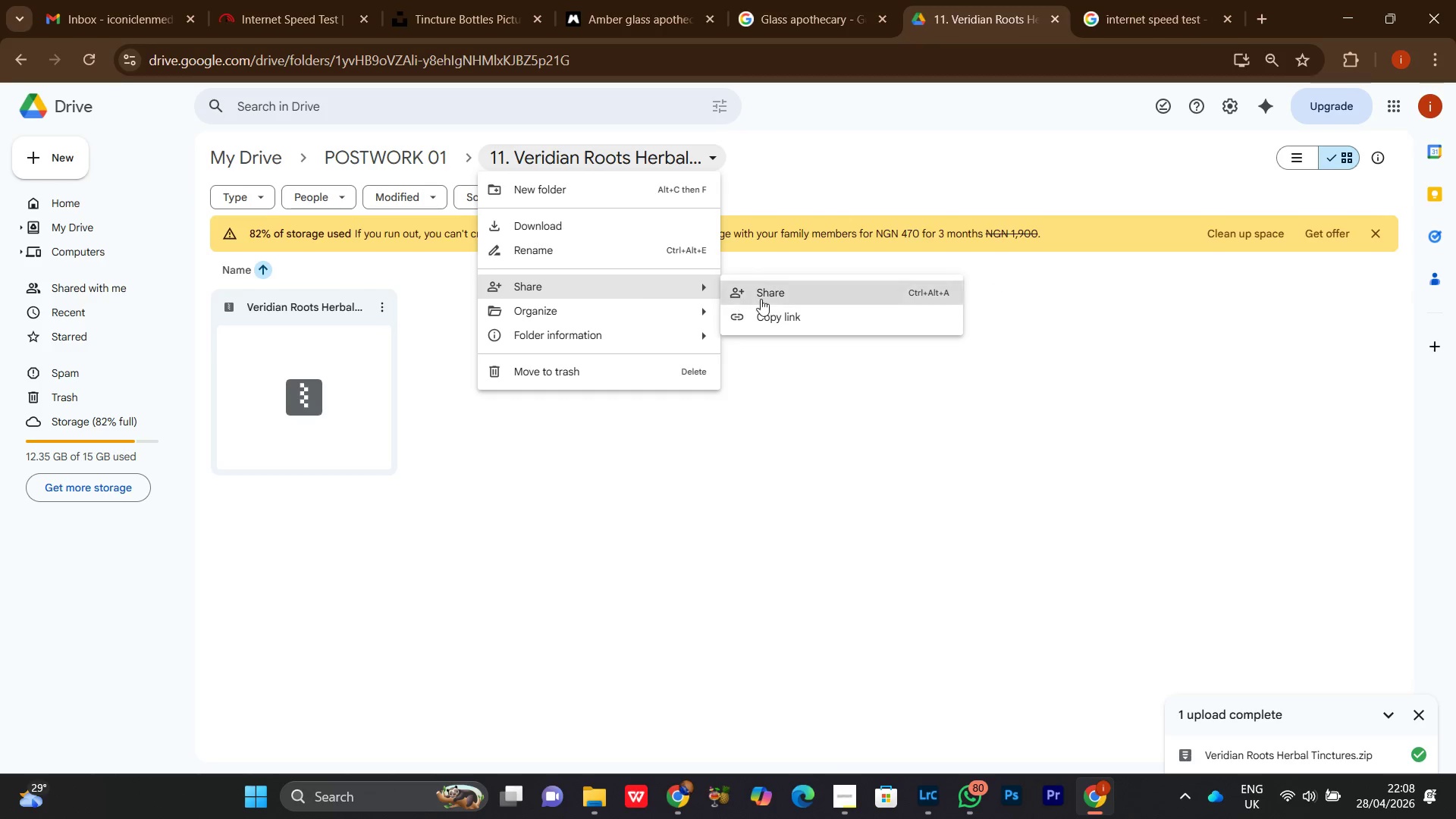 
left_click([761, 299])
 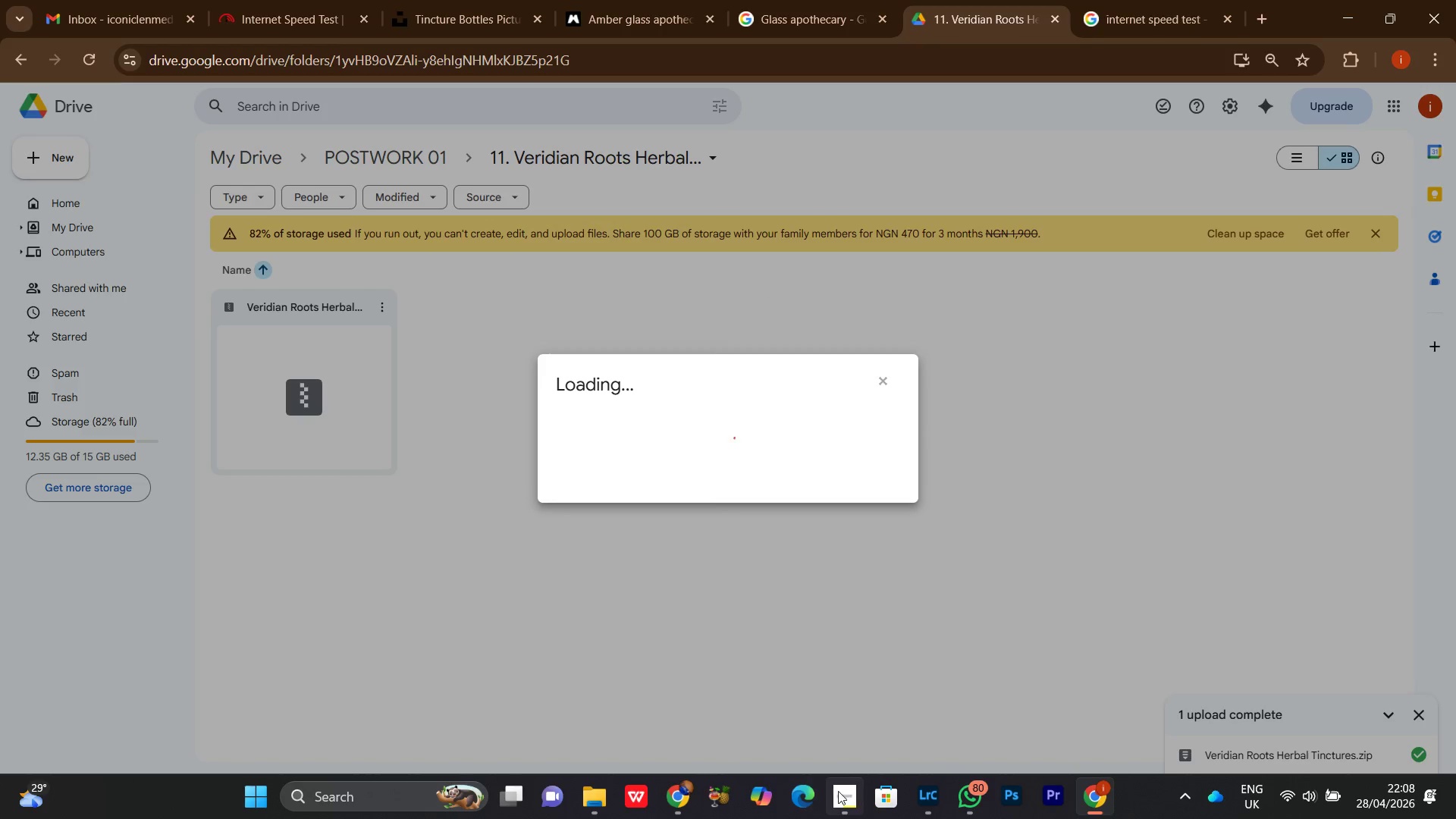 
left_click([839, 791])